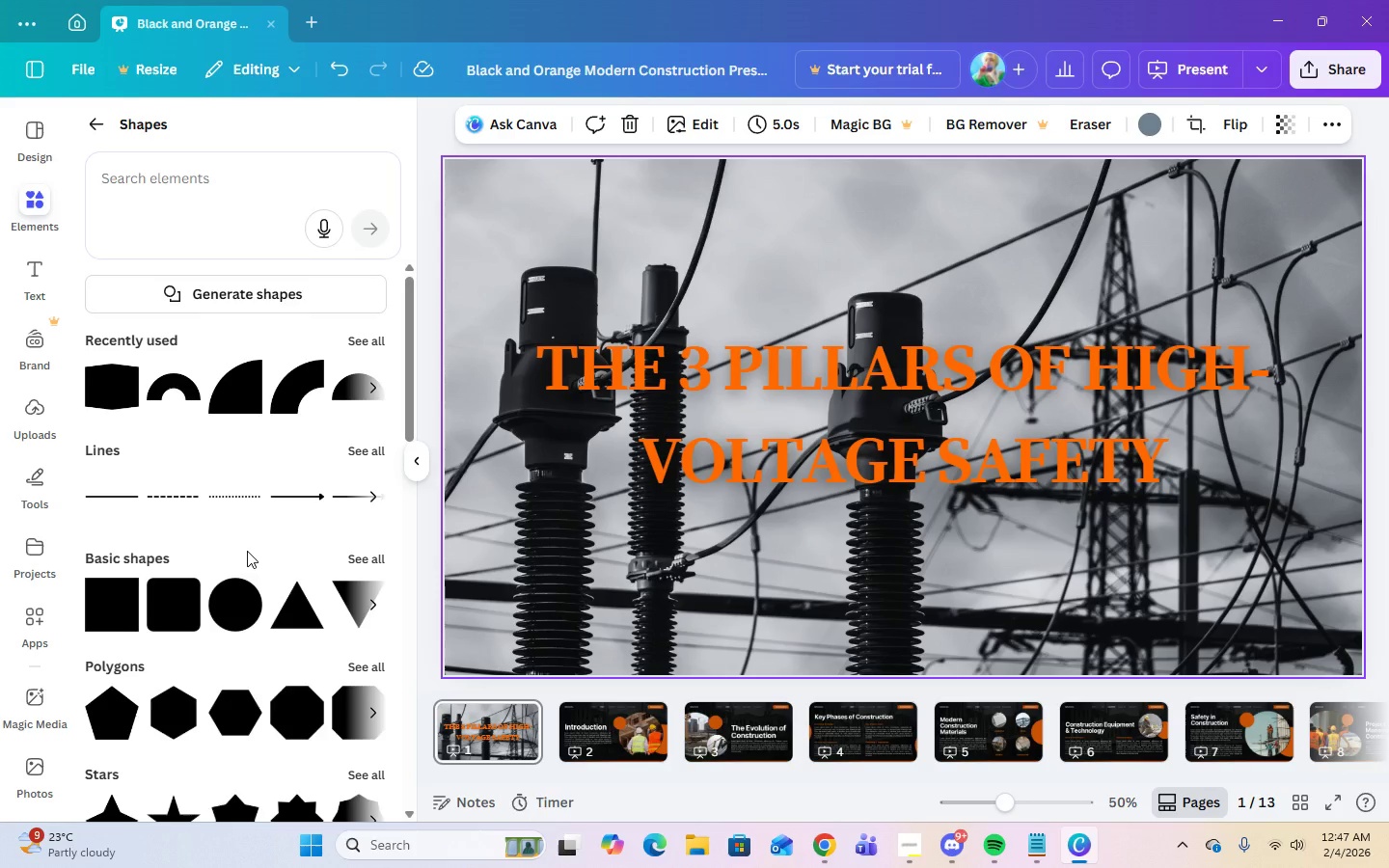 
wait(6.56)
 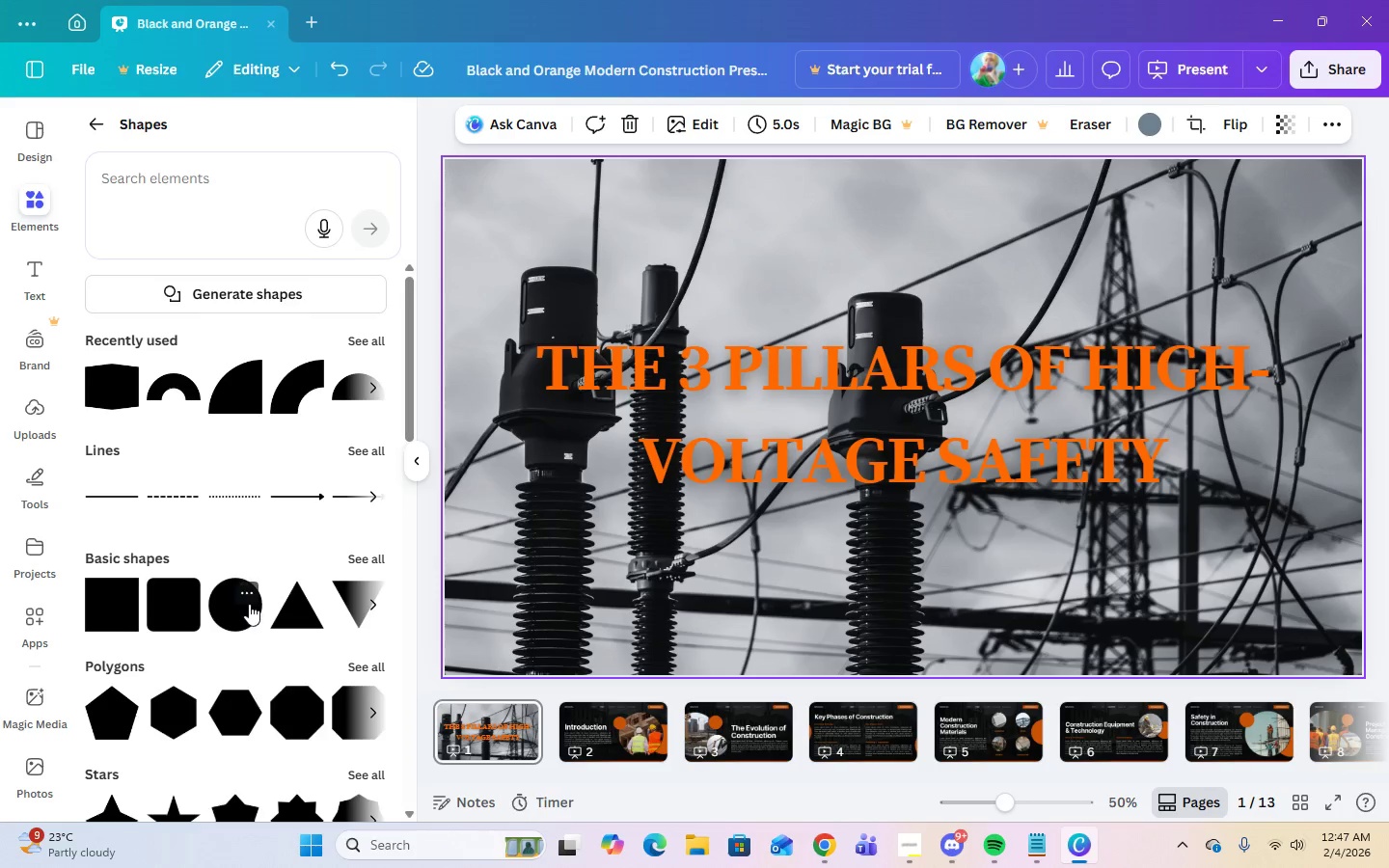 
scroll: coordinate [264, 653], scroll_direction: down, amount: 3.0
 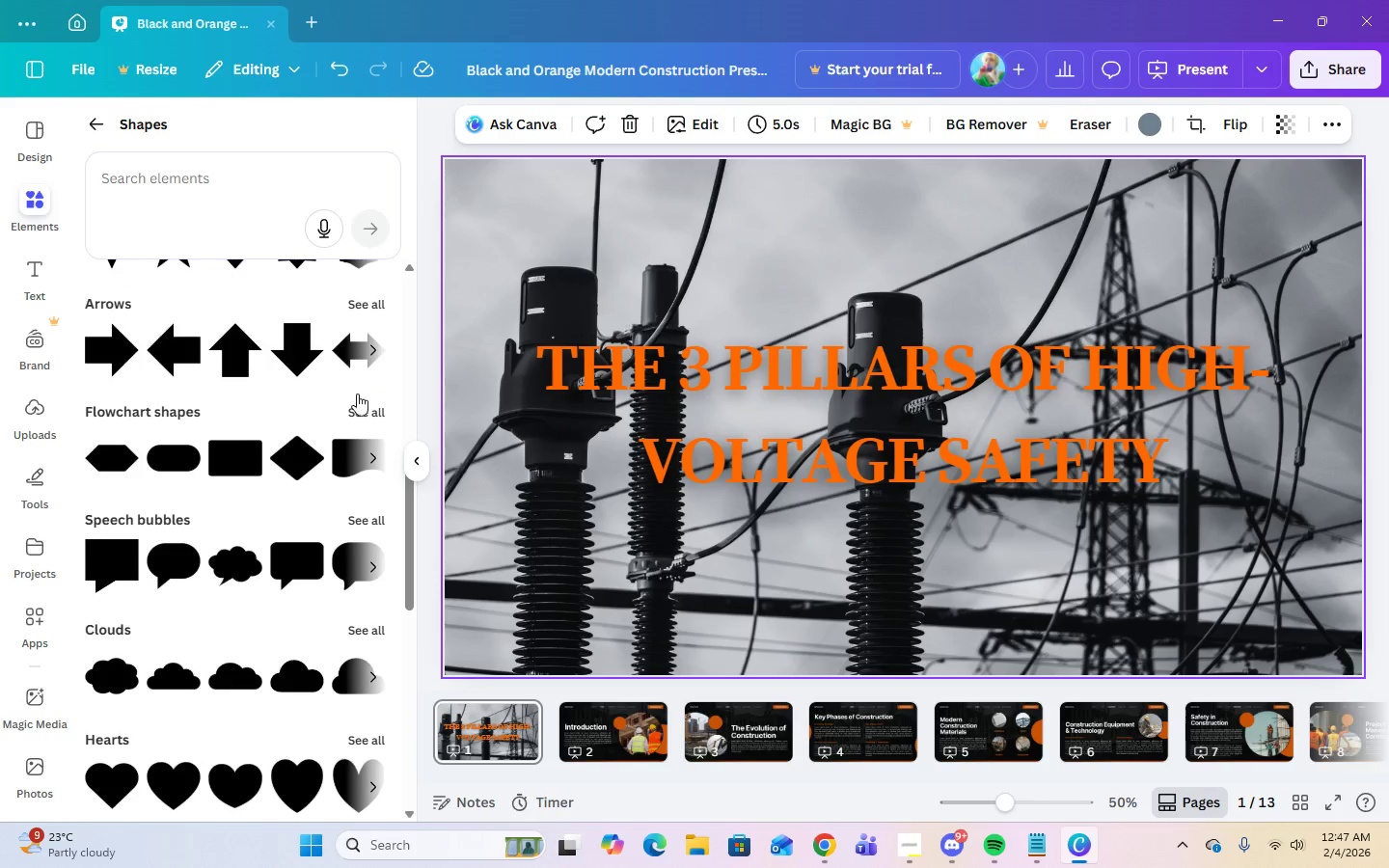 
left_click([363, 403])
 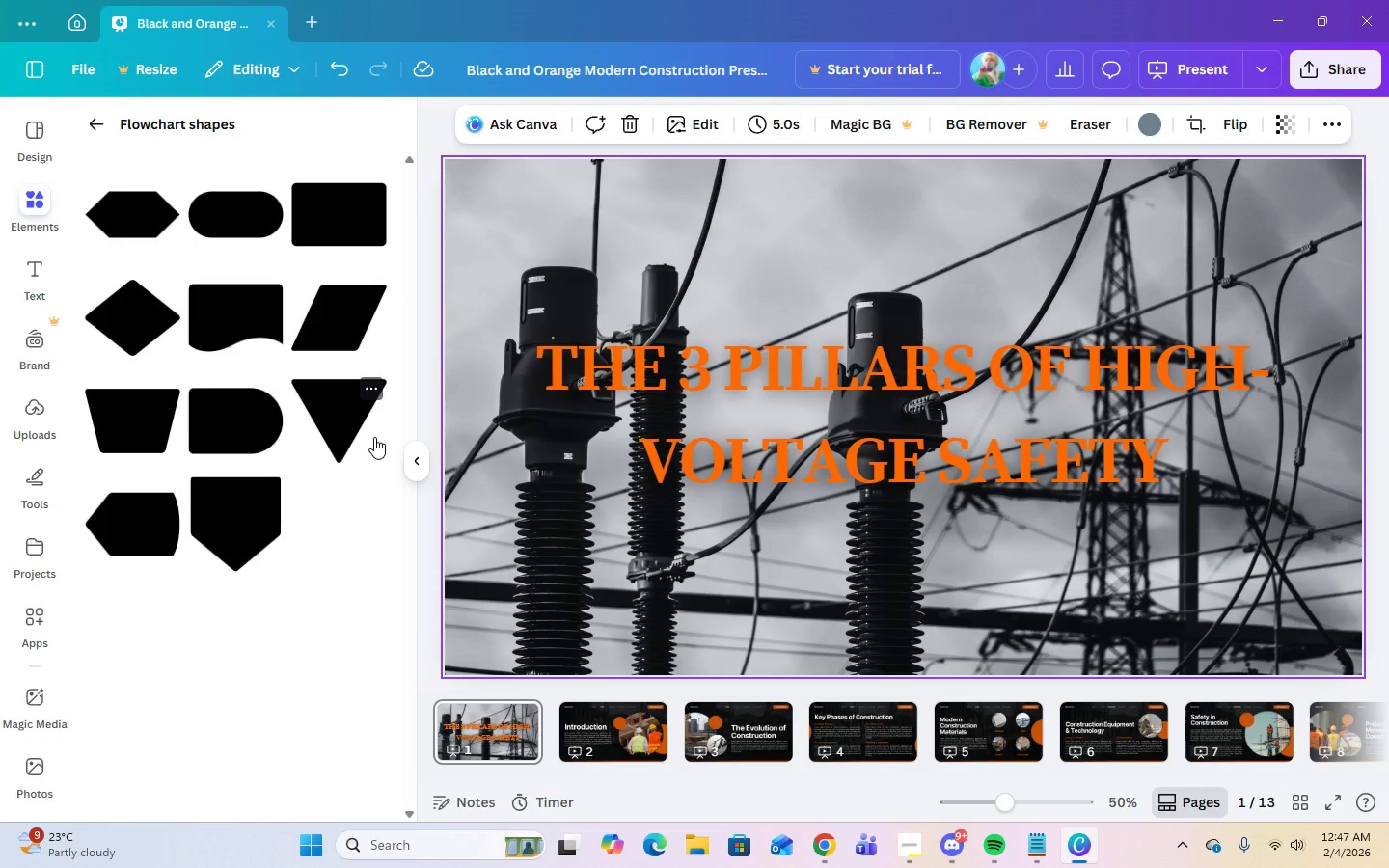 
wait(11.91)
 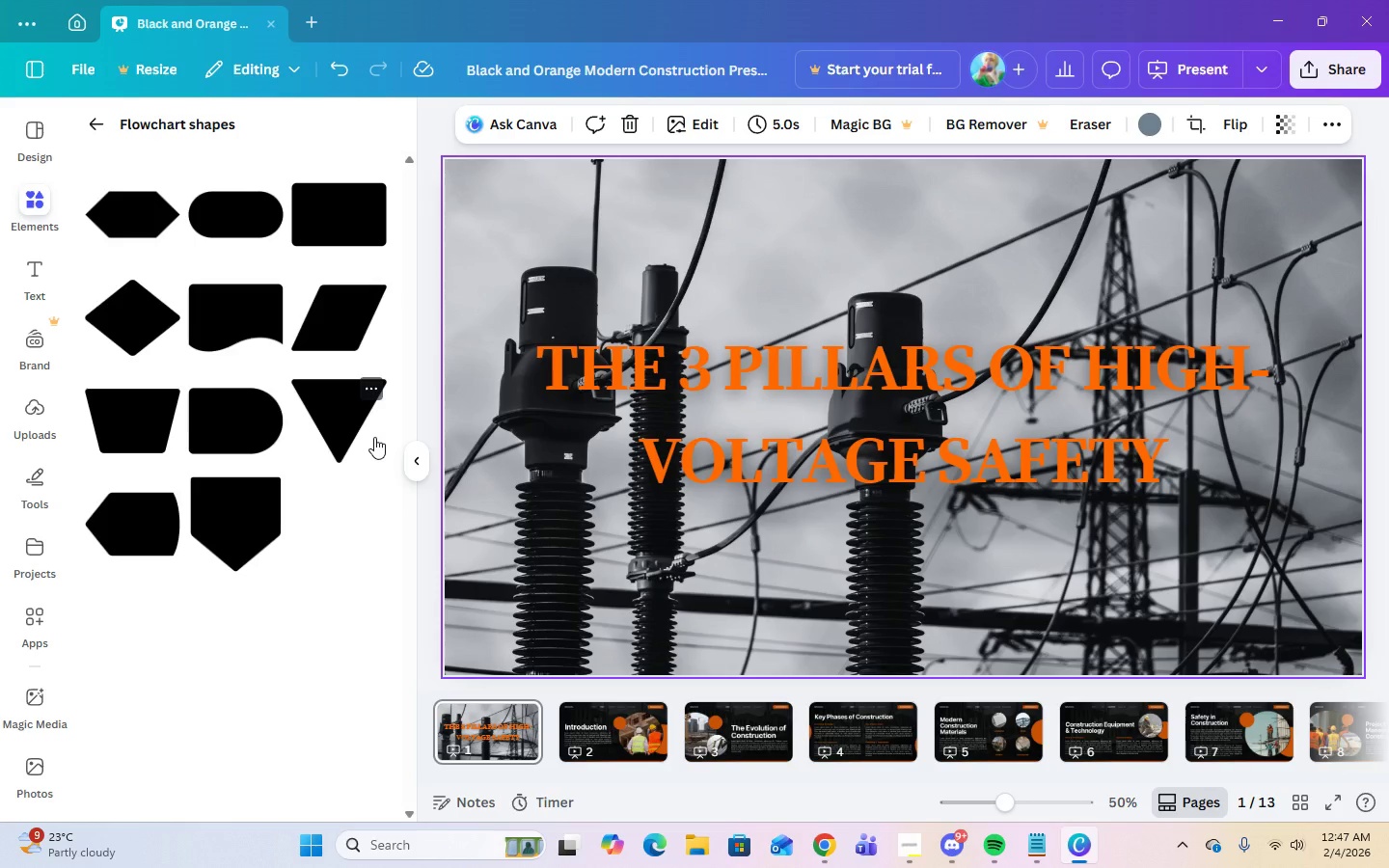 
left_click([101, 128])
 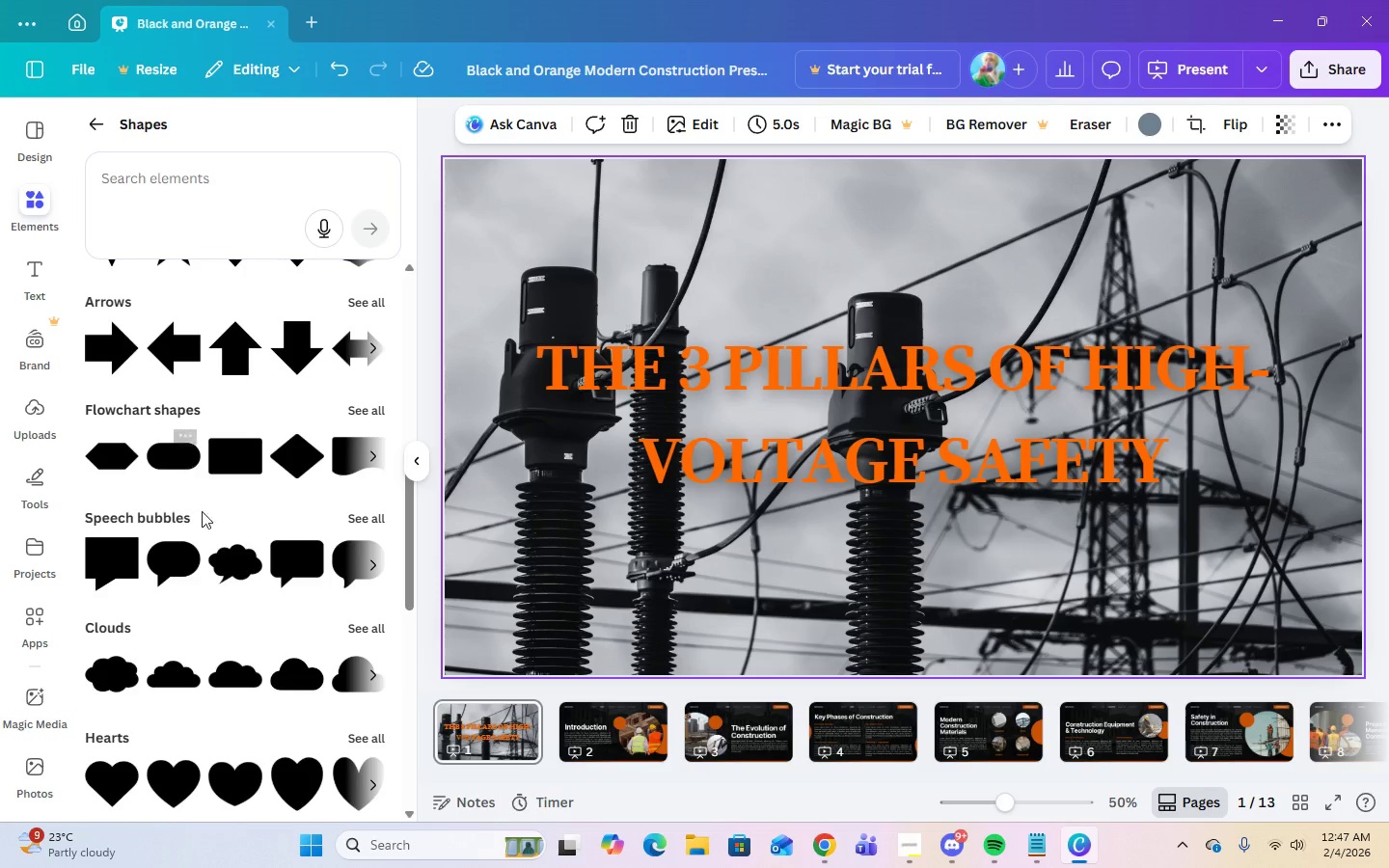 
scroll: coordinate [247, 641], scroll_direction: down, amount: 4.0
 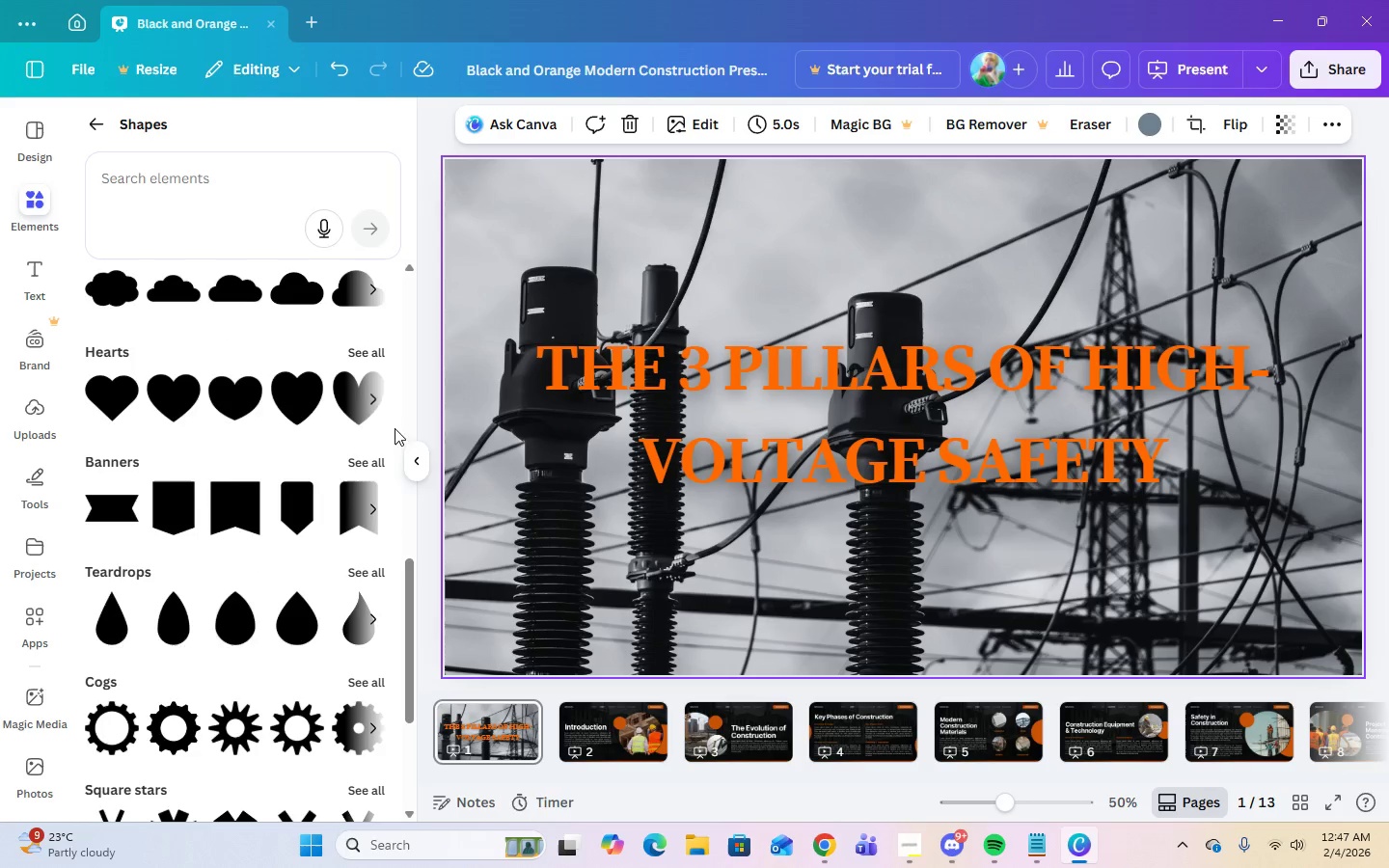 
left_click([370, 451])
 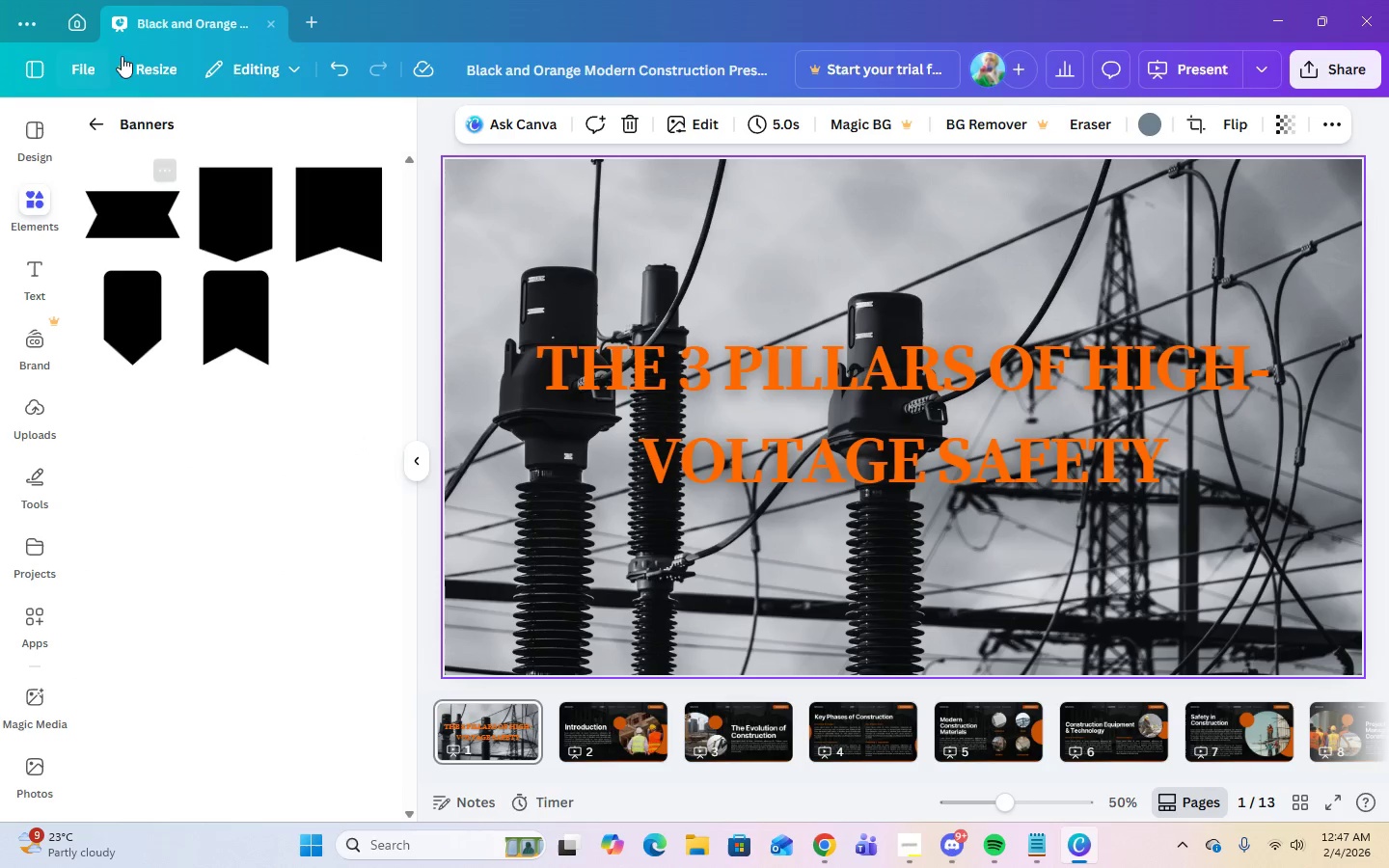 
left_click([97, 122])
 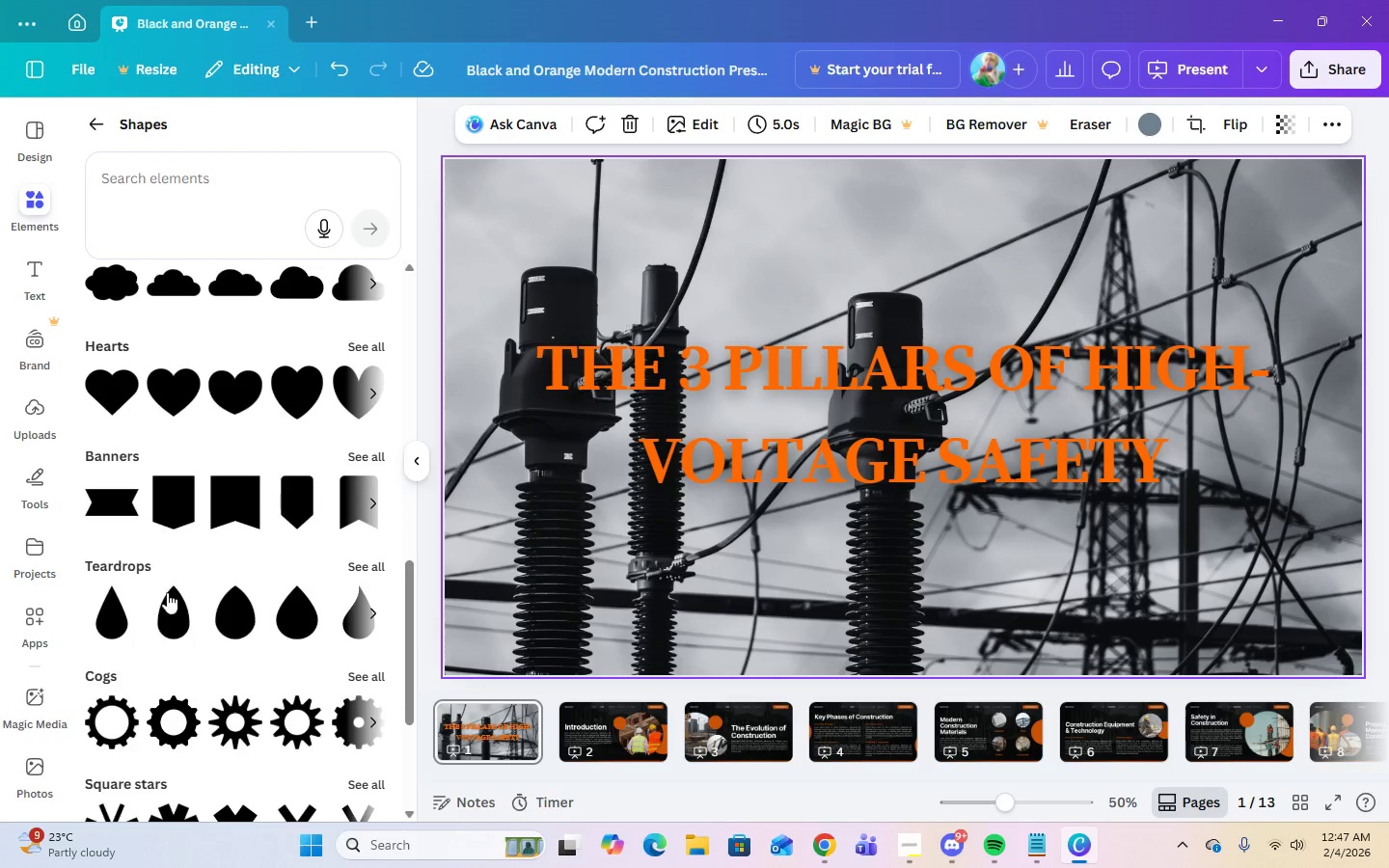 
scroll: coordinate [180, 609], scroll_direction: down, amount: 5.0
 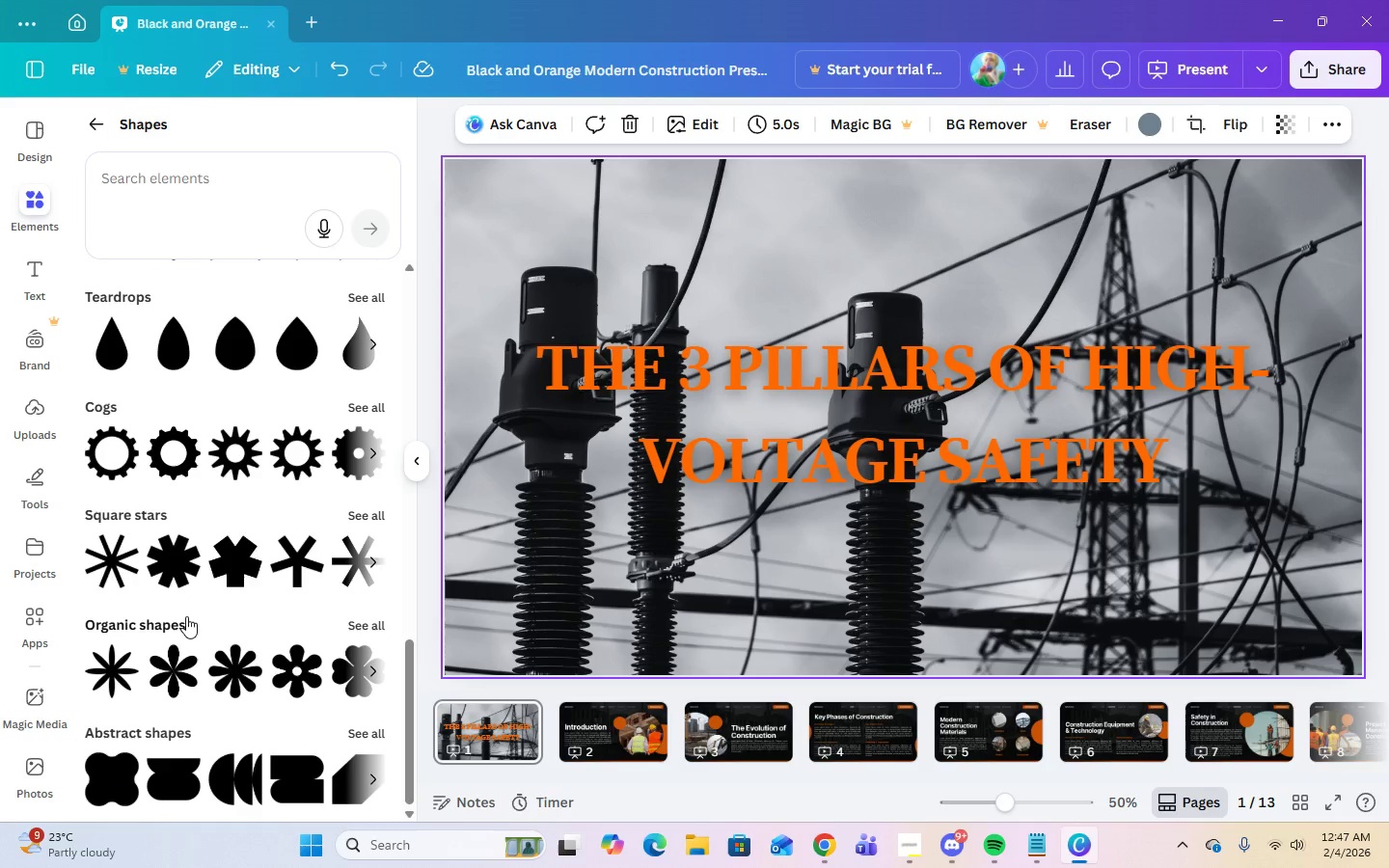 
scroll: coordinate [220, 624], scroll_direction: up, amount: 15.0
 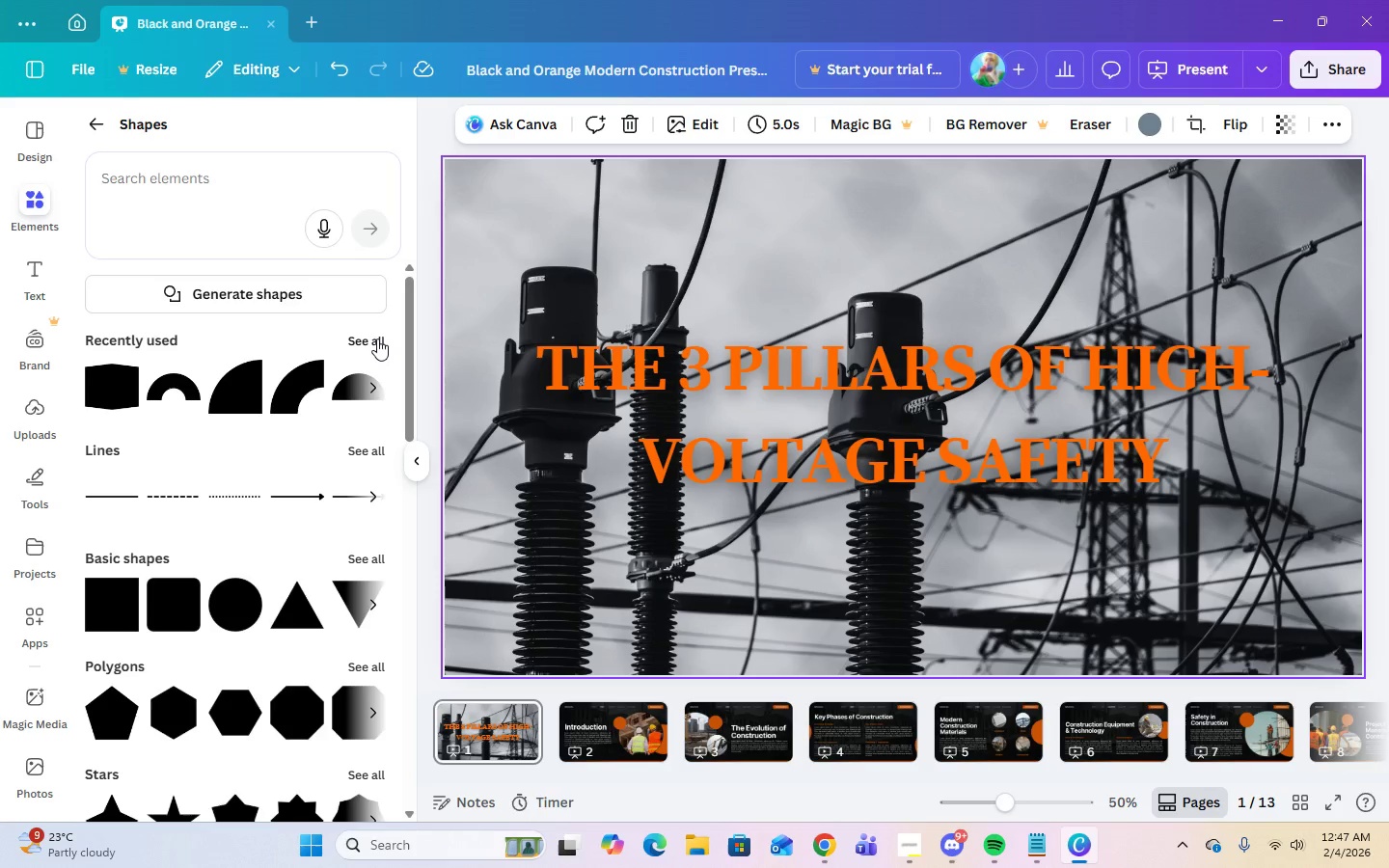 
scroll: coordinate [370, 516], scroll_direction: down, amount: 1.0
 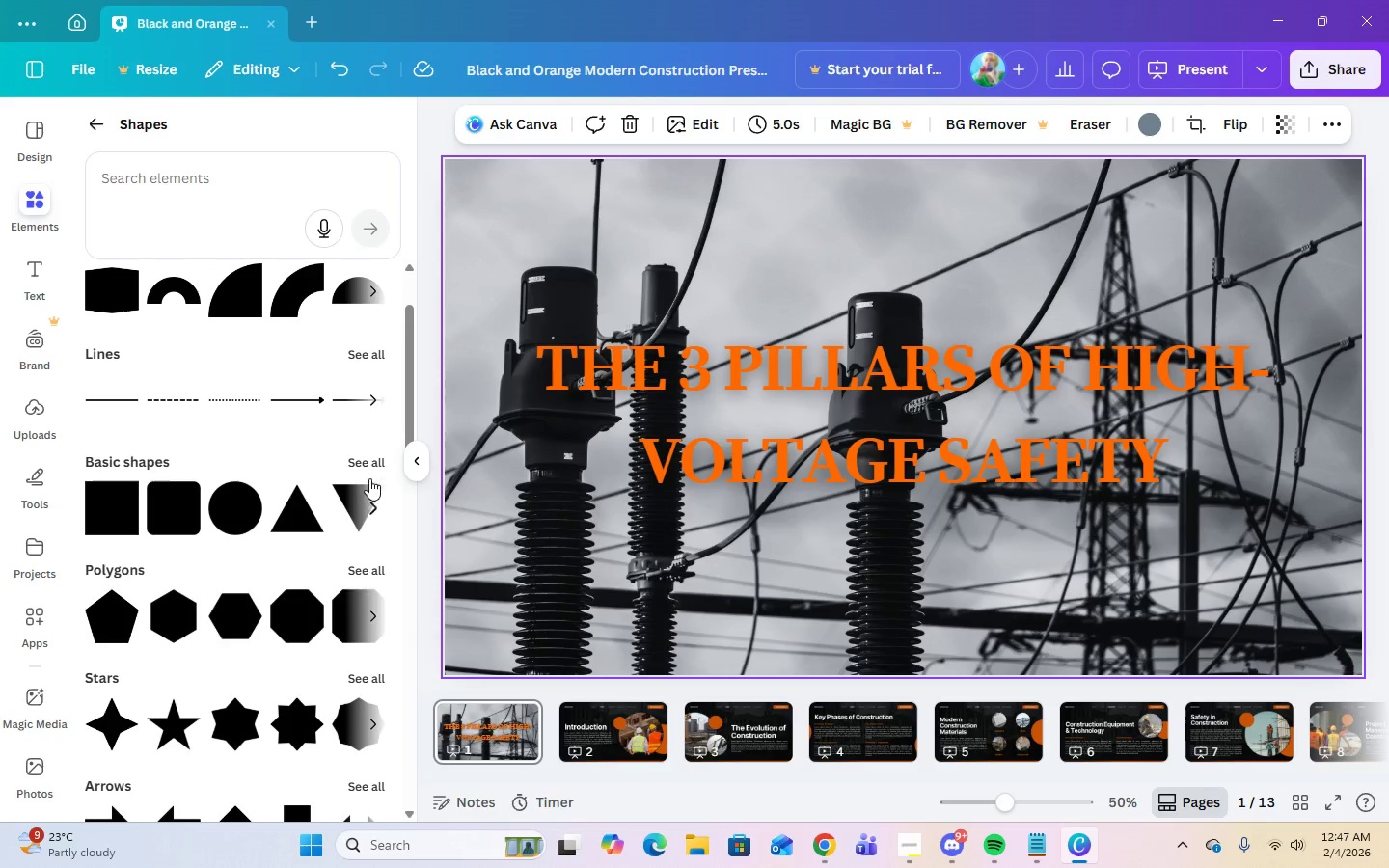 
left_click([367, 462])
 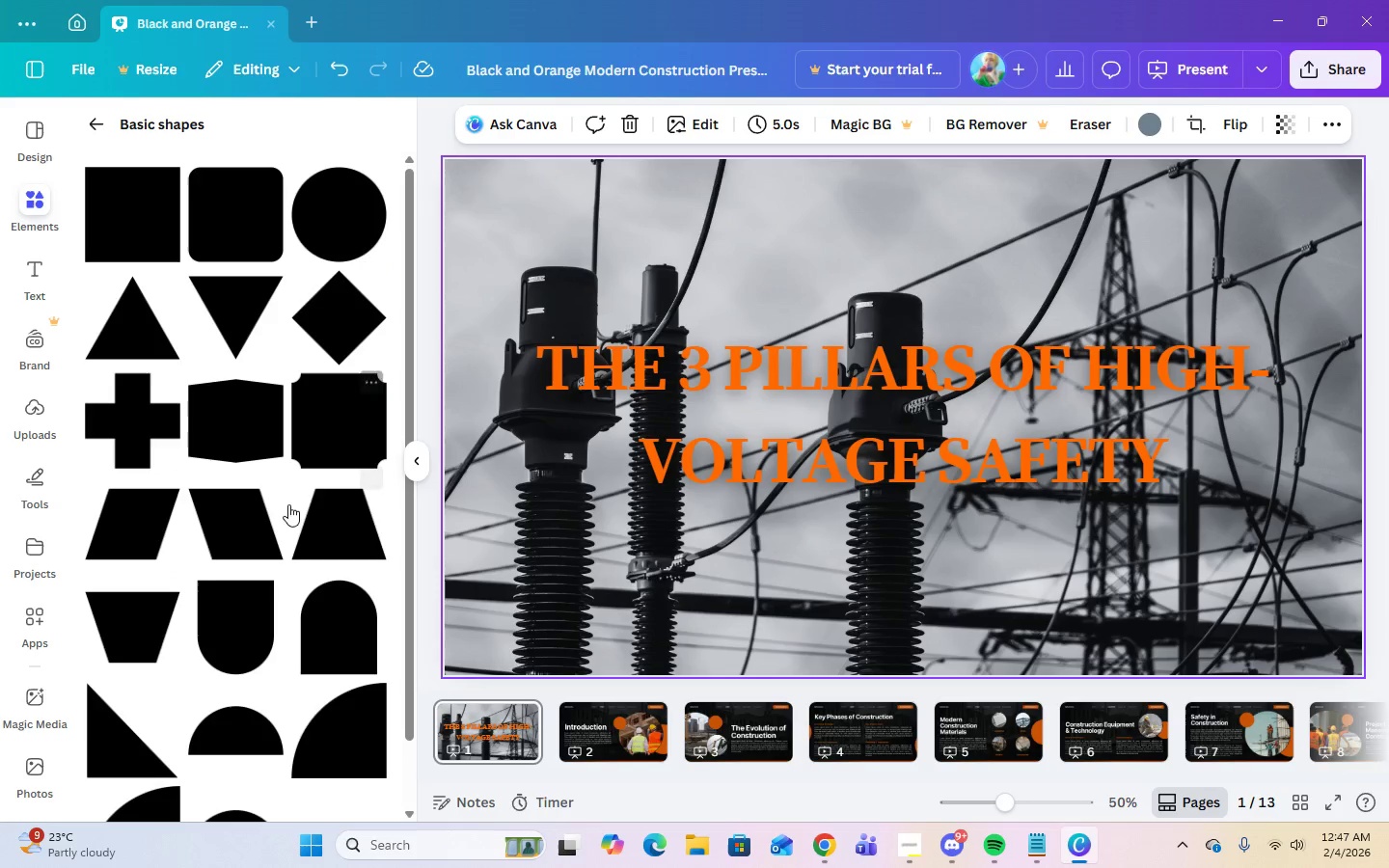 
scroll: coordinate [204, 556], scroll_direction: down, amount: 4.0
 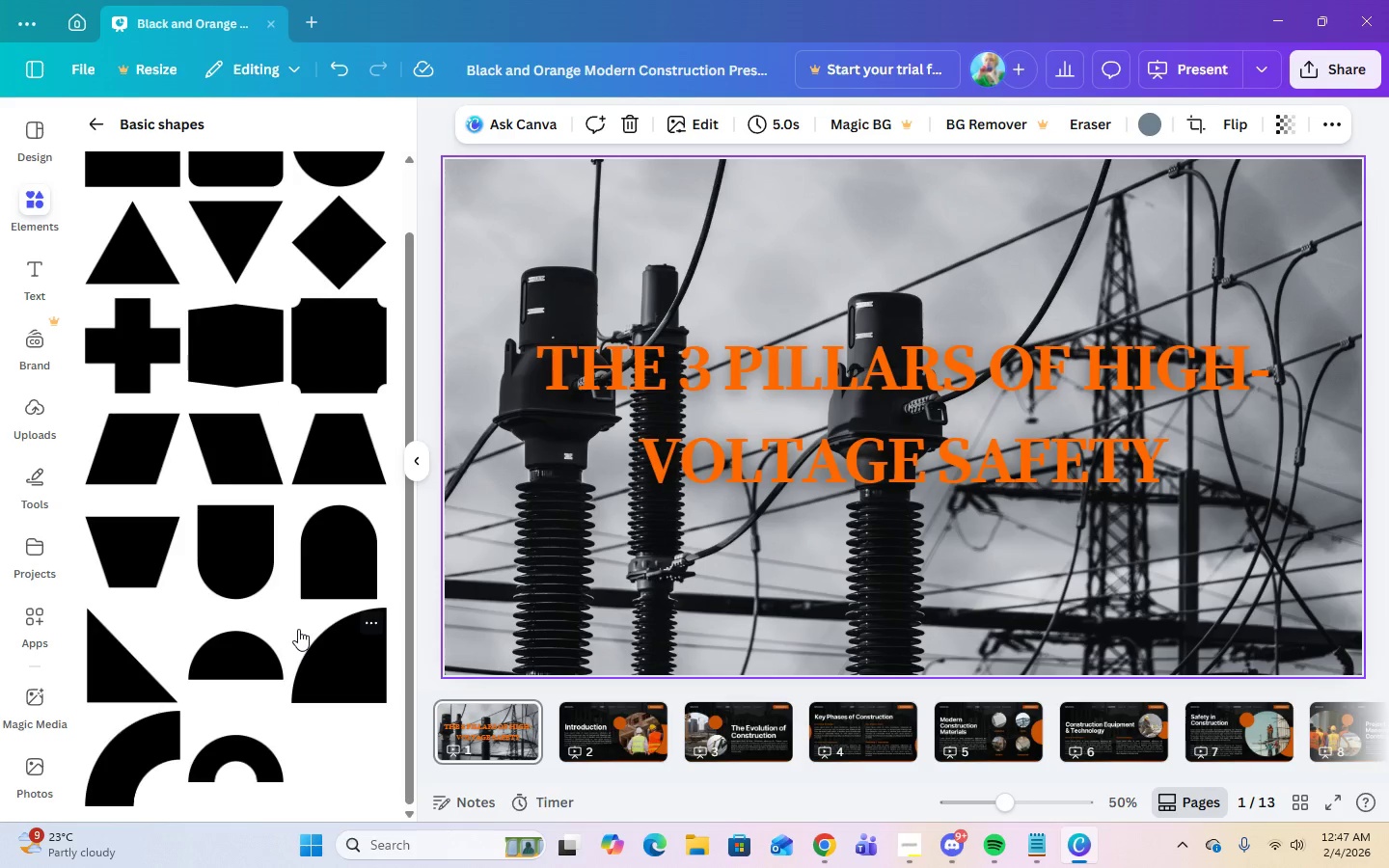 
scroll: coordinate [297, 623], scroll_direction: up, amount: 4.0
 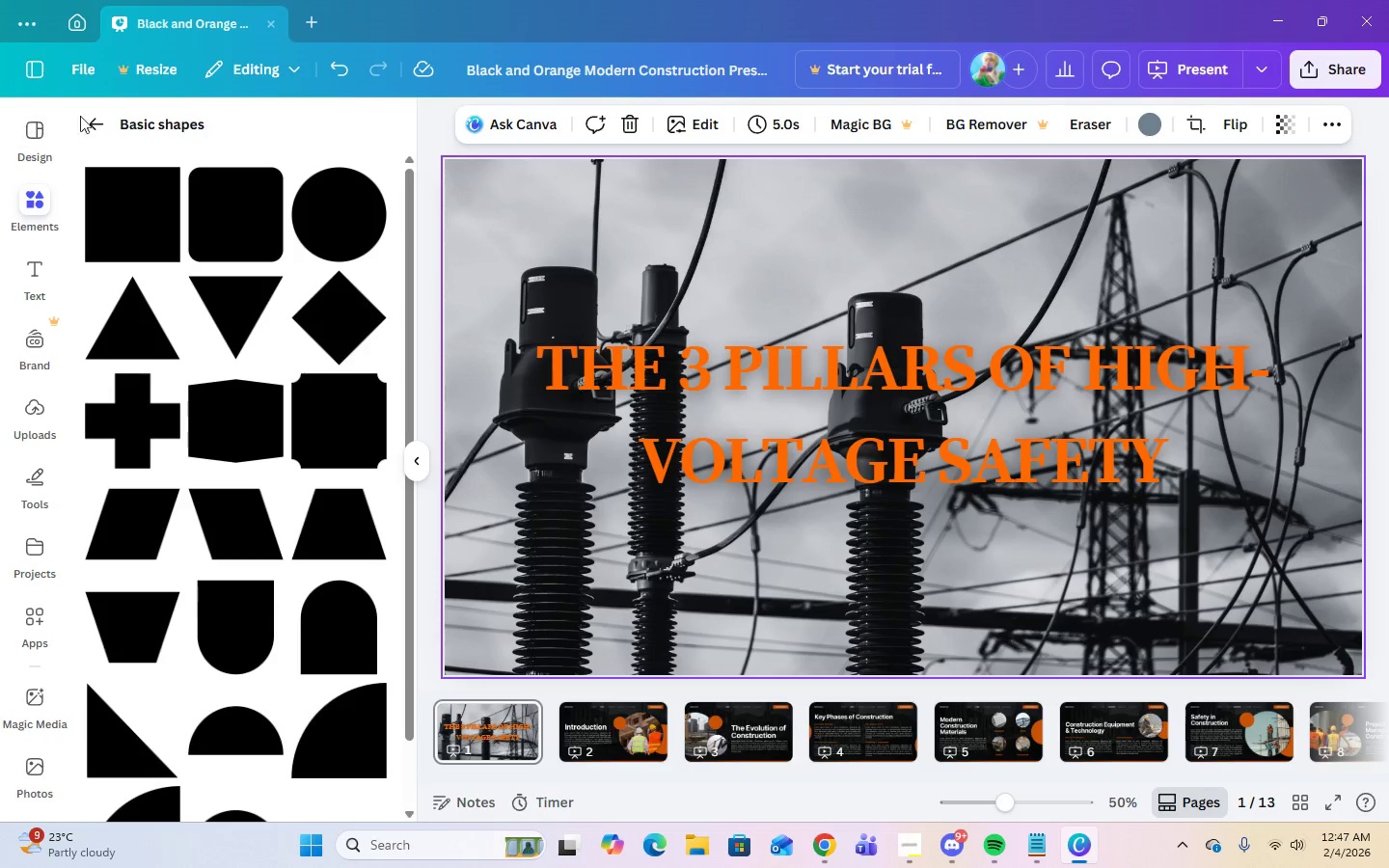 
left_click([91, 127])
 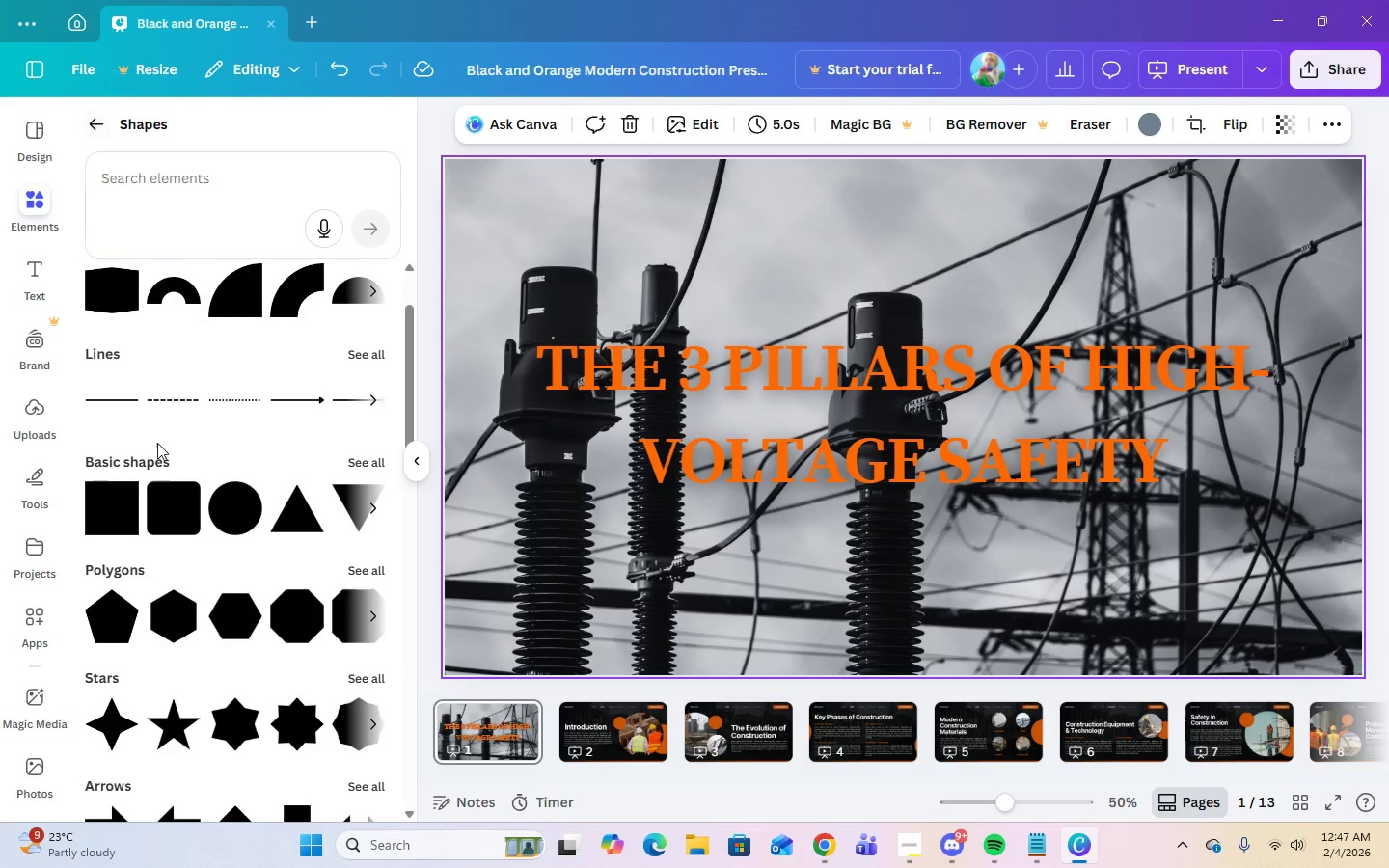 
scroll: coordinate [225, 639], scroll_direction: down, amount: 3.0
 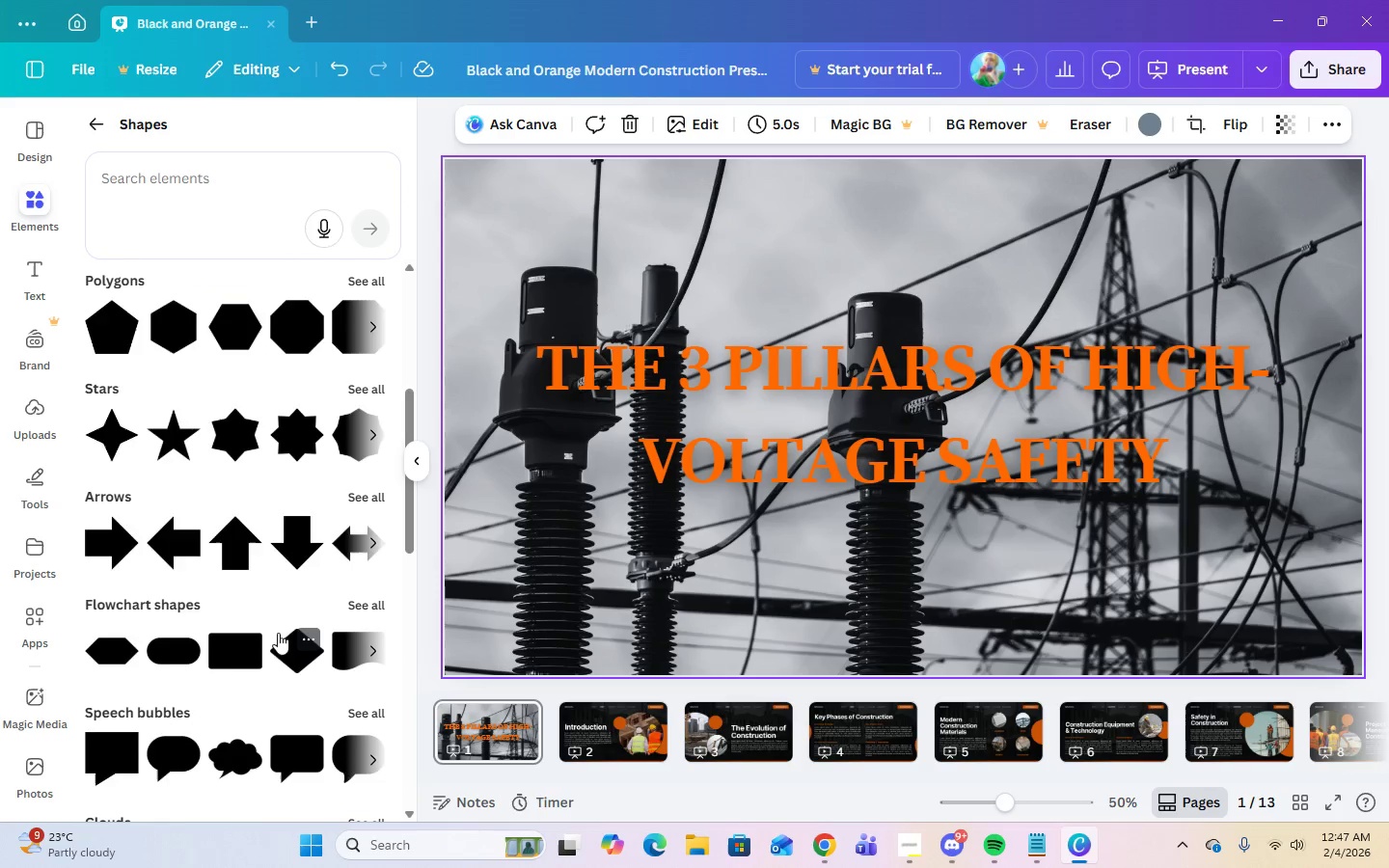 
left_click([104, 657])
 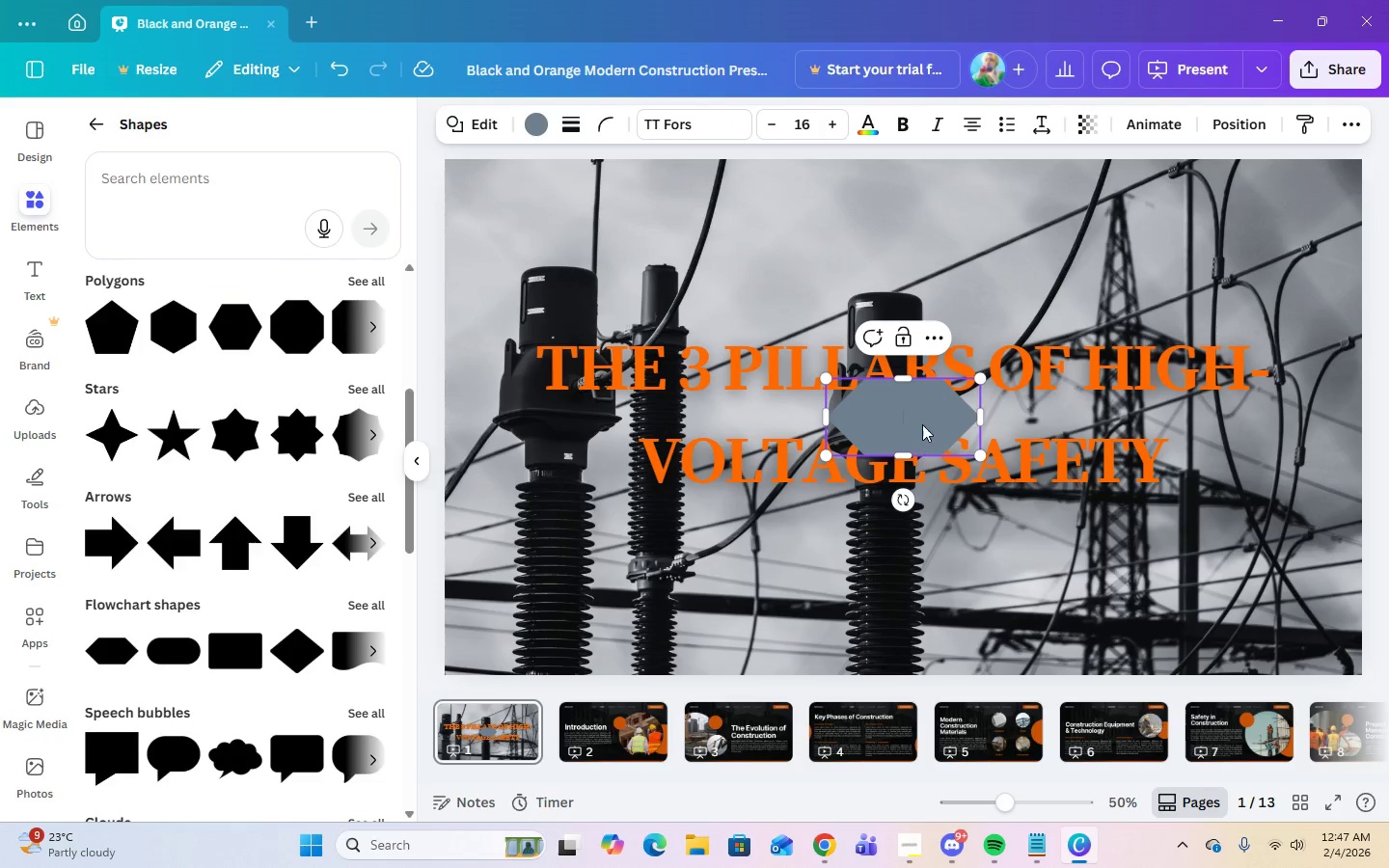 
left_click_drag(start_coordinate=[923, 424], to_coordinate=[896, 556])
 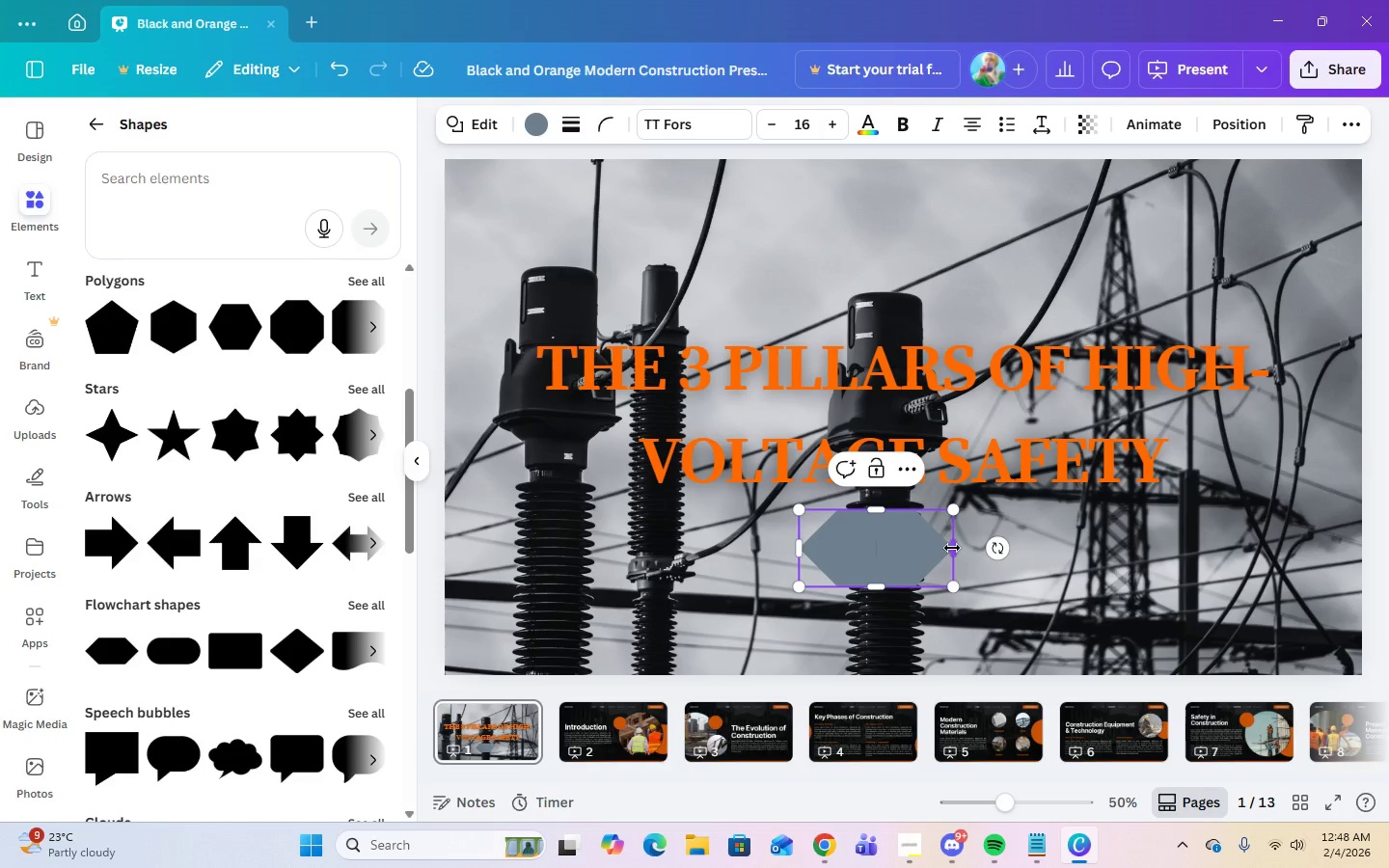 
left_click([980, 449])
 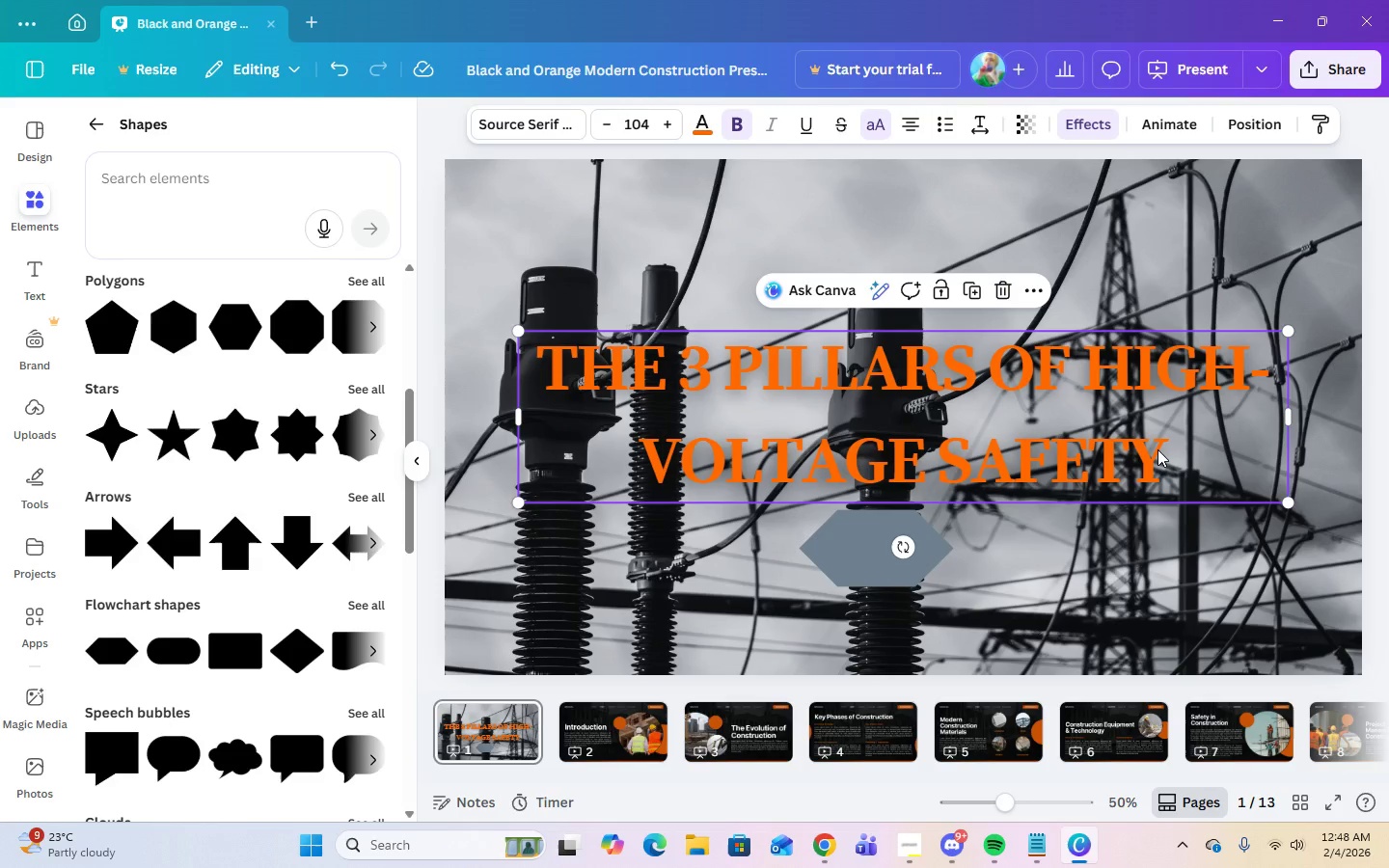 
double_click([1158, 449])
 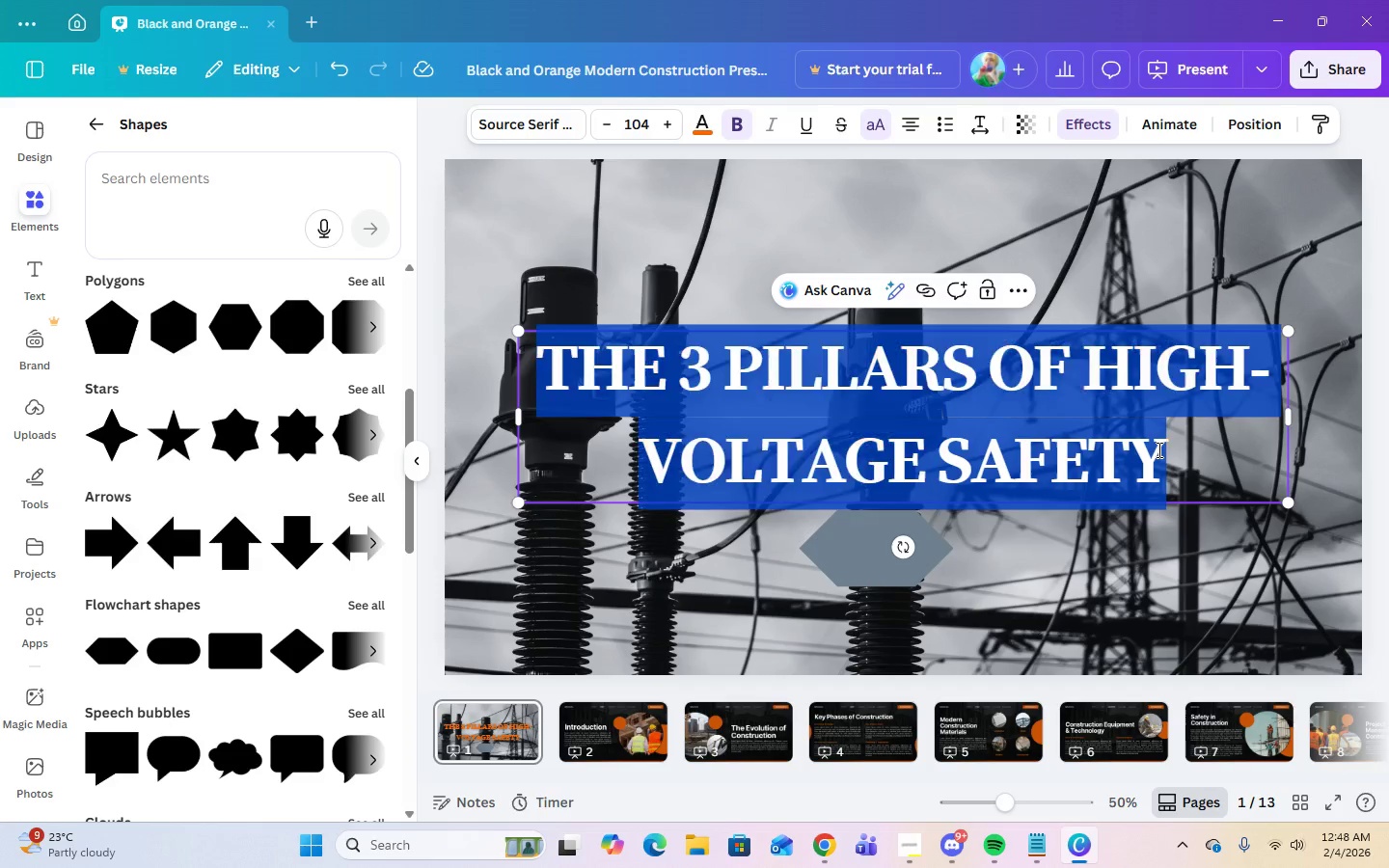 
triple_click([1158, 449])
 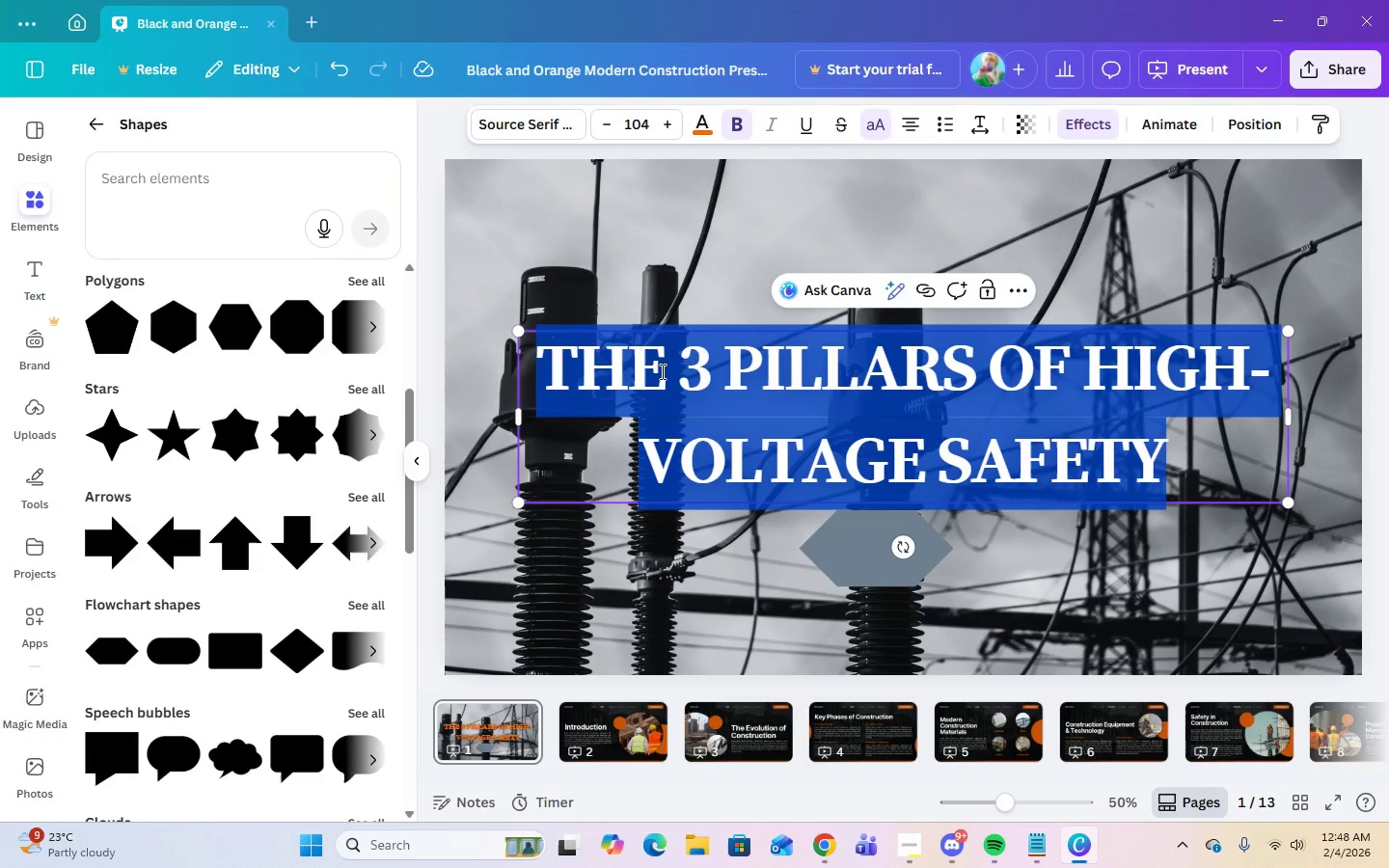 
right_click([659, 372])
 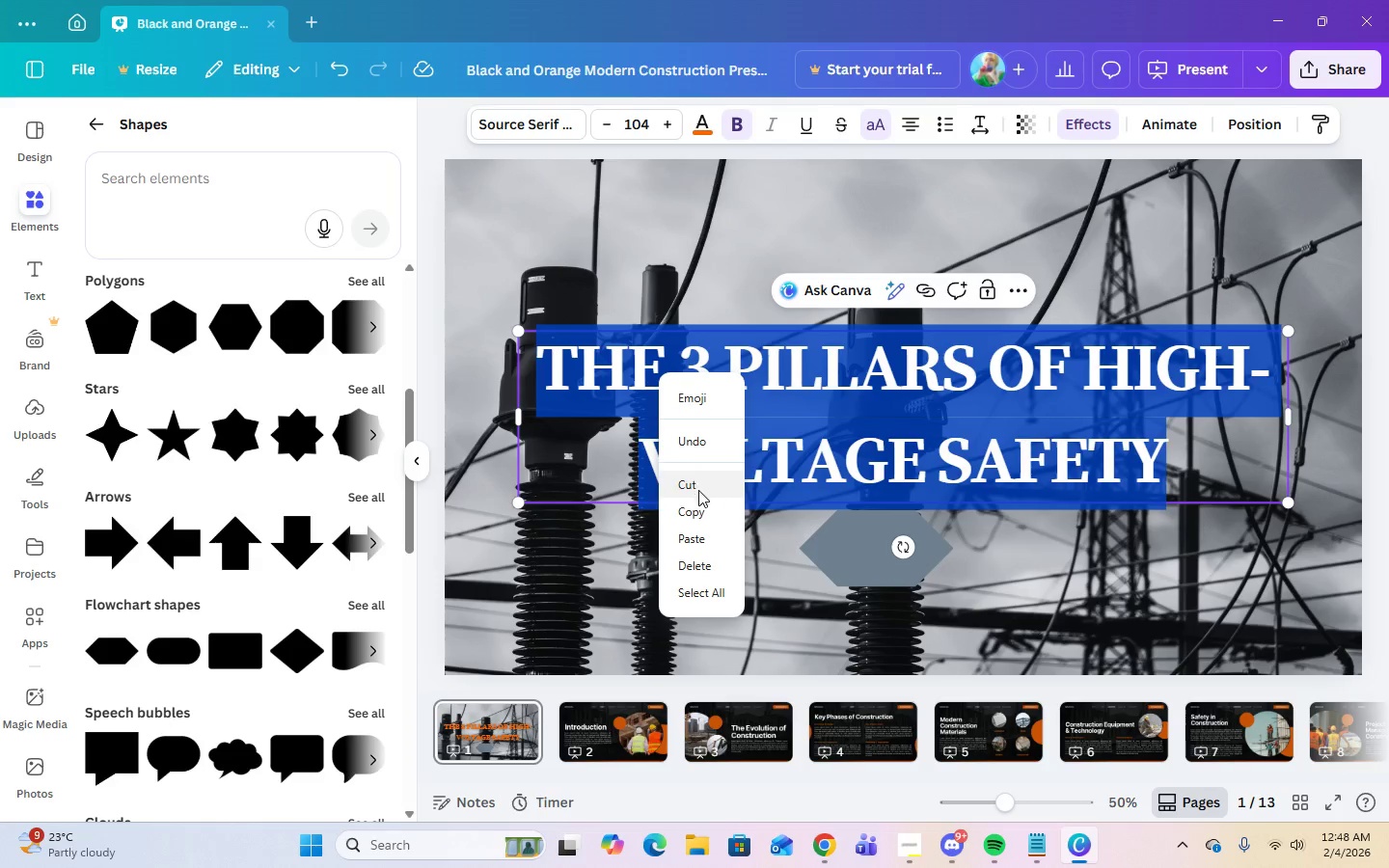 
left_click([697, 512])
 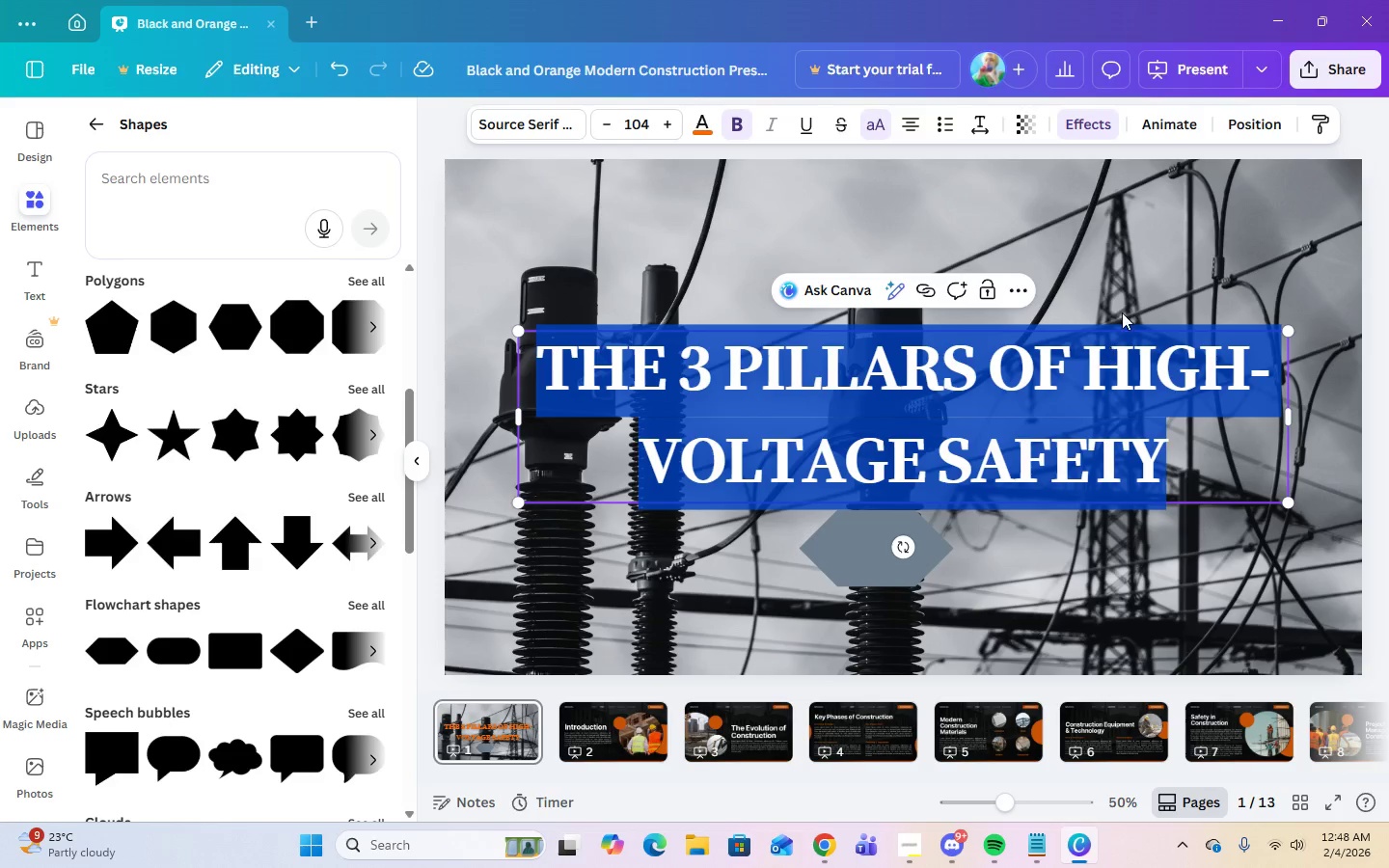 
left_click([1137, 282])
 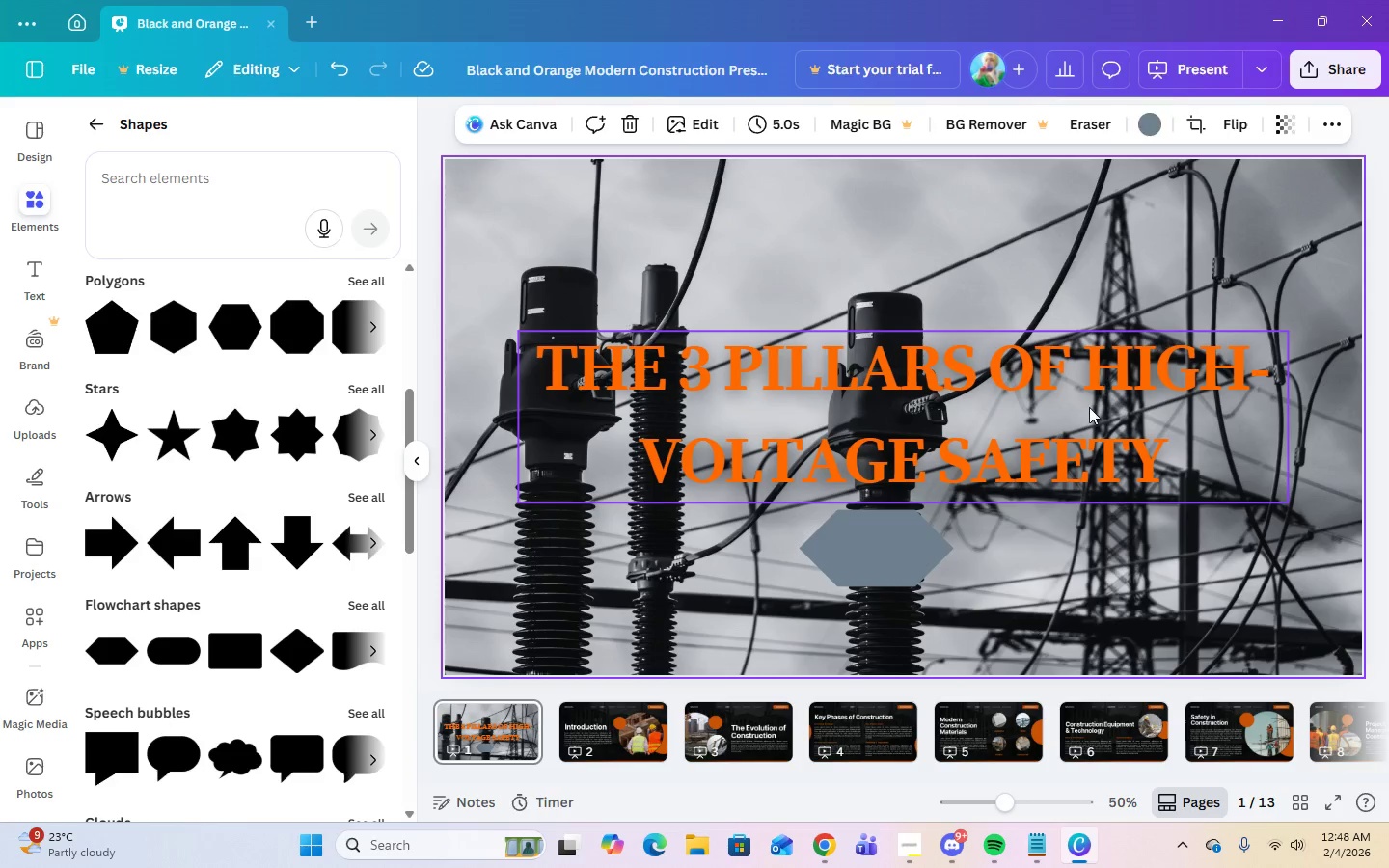 
left_click([1088, 409])
 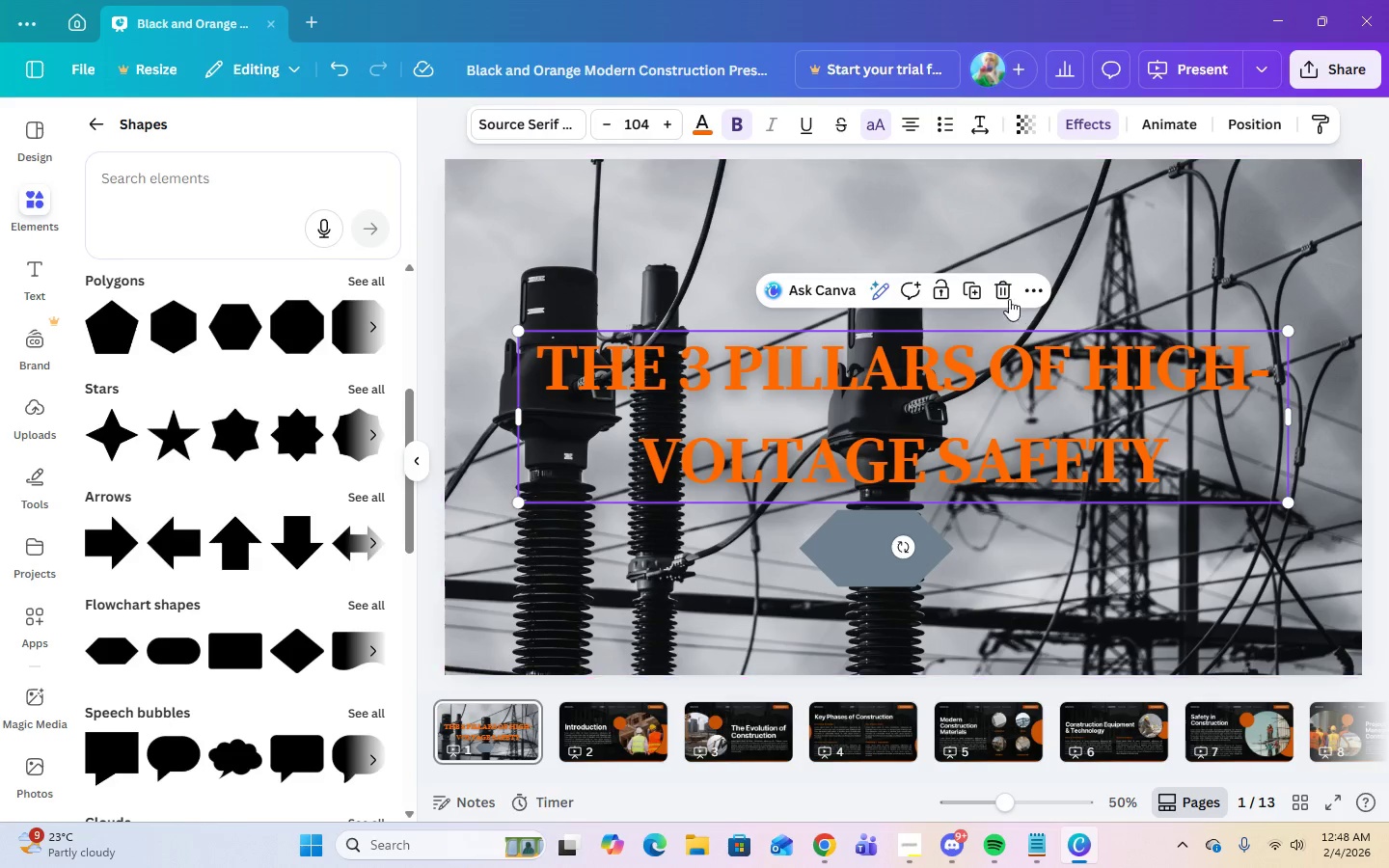 
left_click([1006, 295])
 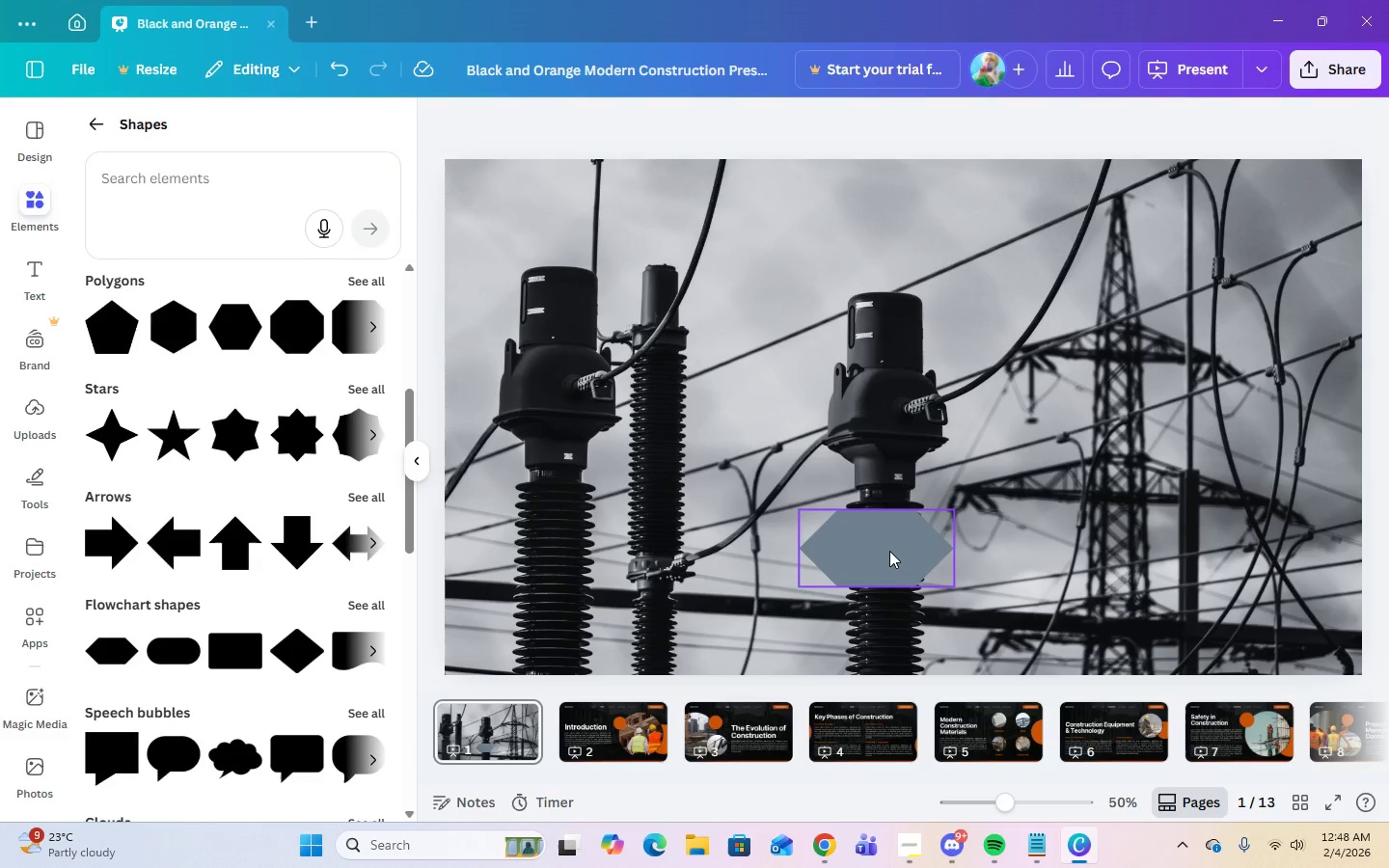 
left_click([889, 551])
 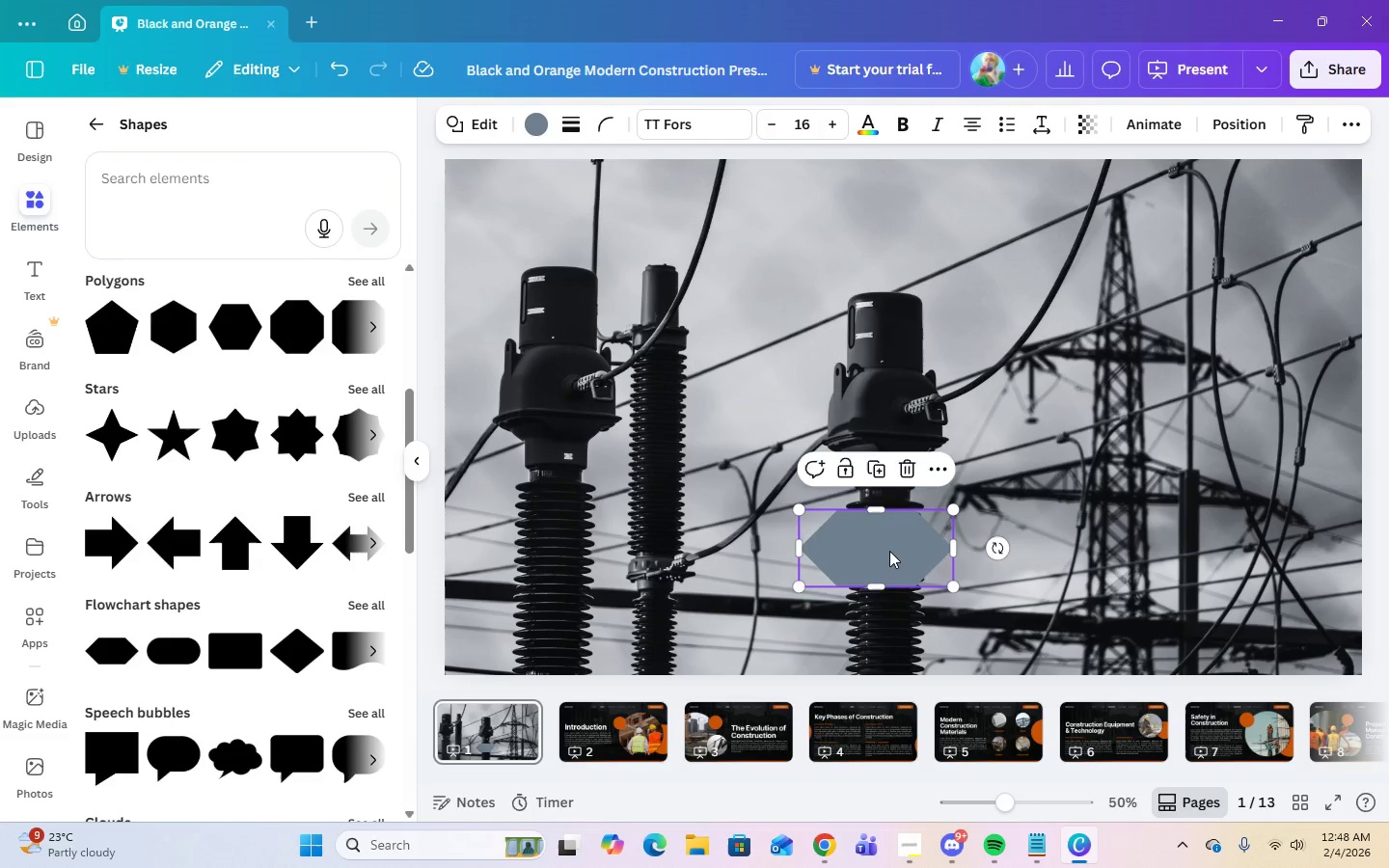 
left_click_drag(start_coordinate=[889, 551], to_coordinate=[904, 419])
 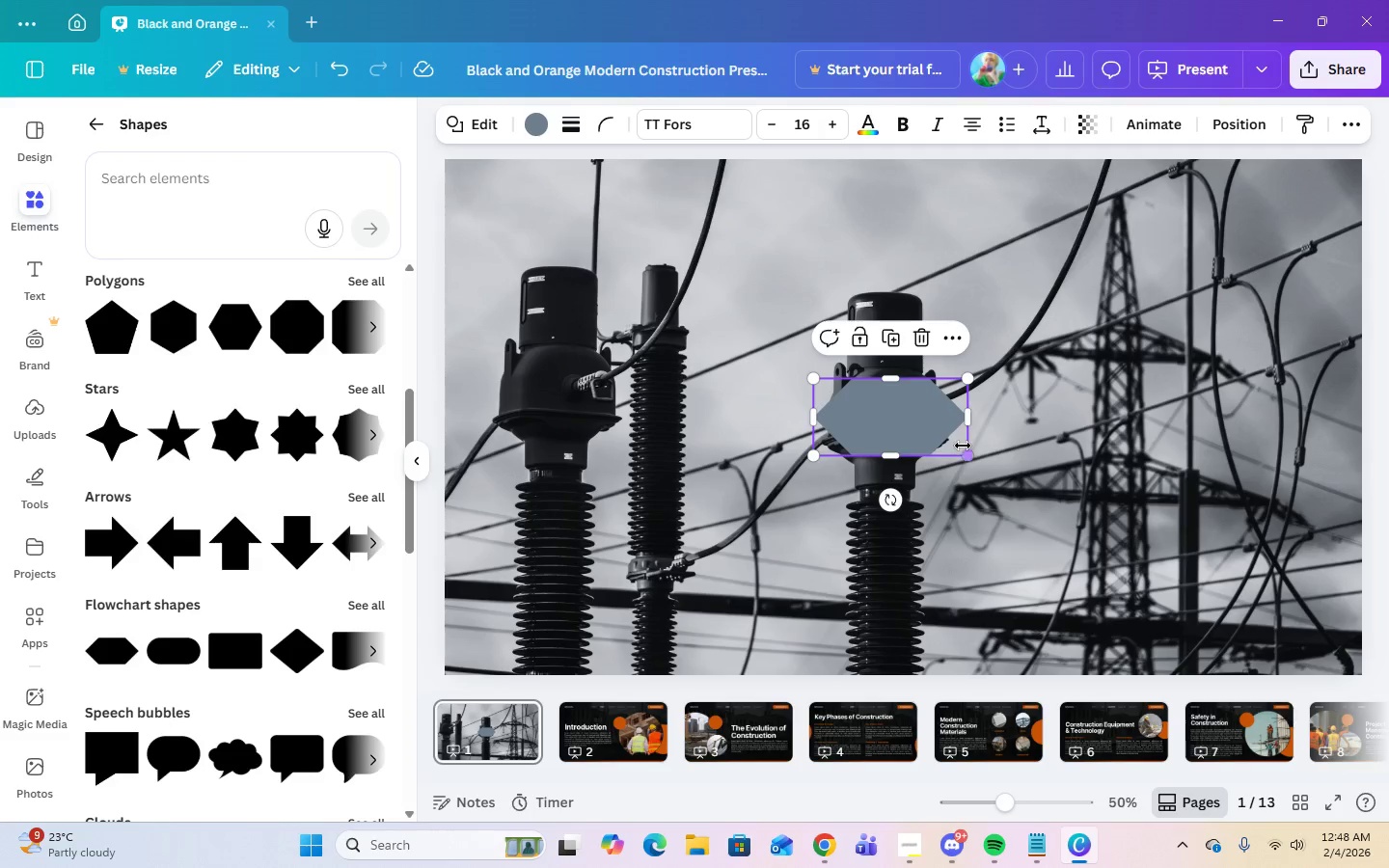 
left_click_drag(start_coordinate=[966, 460], to_coordinate=[1137, 510])
 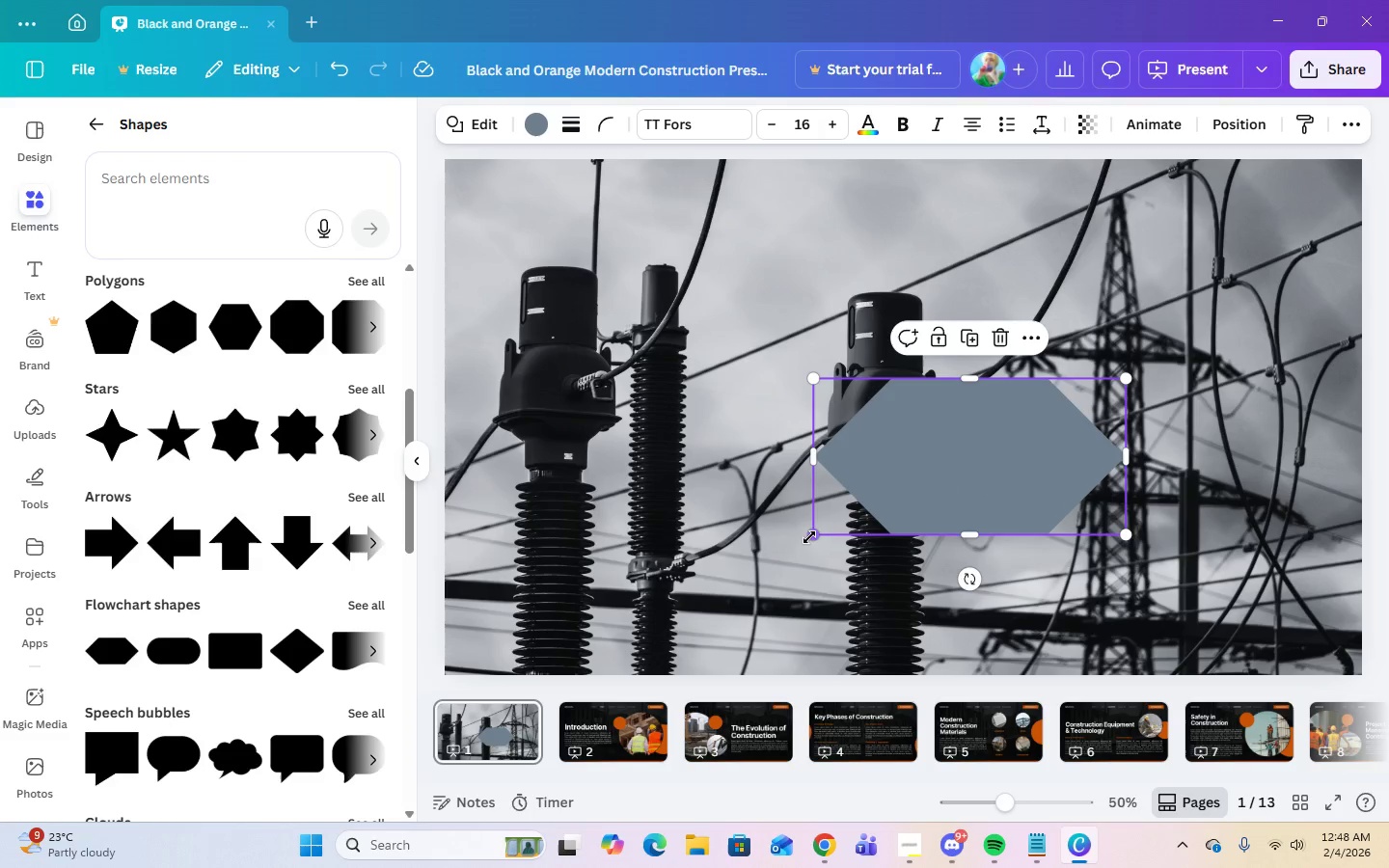 
left_click_drag(start_coordinate=[812, 534], to_coordinate=[613, 559])
 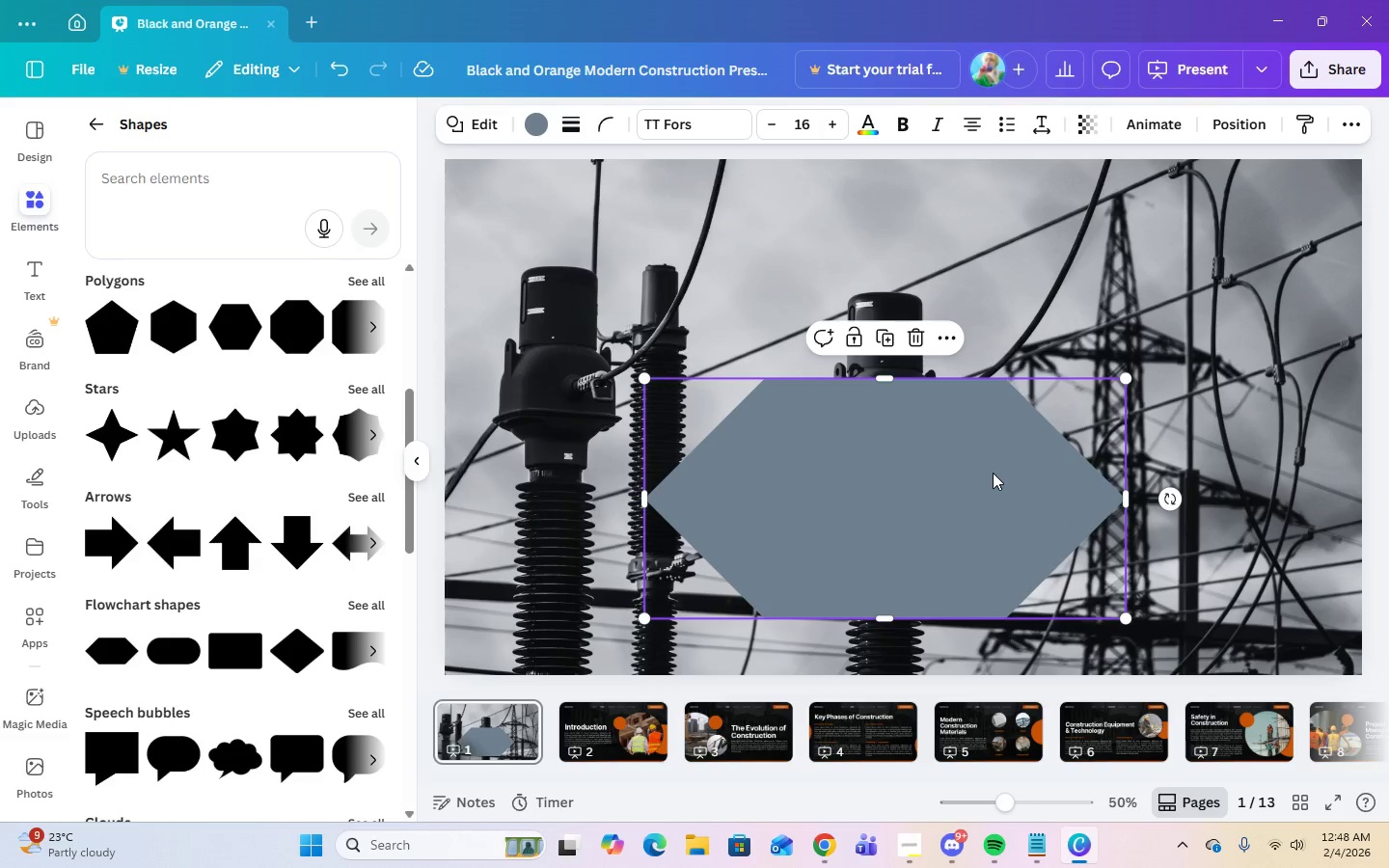 
left_click_drag(start_coordinate=[992, 473], to_coordinate=[996, 395])
 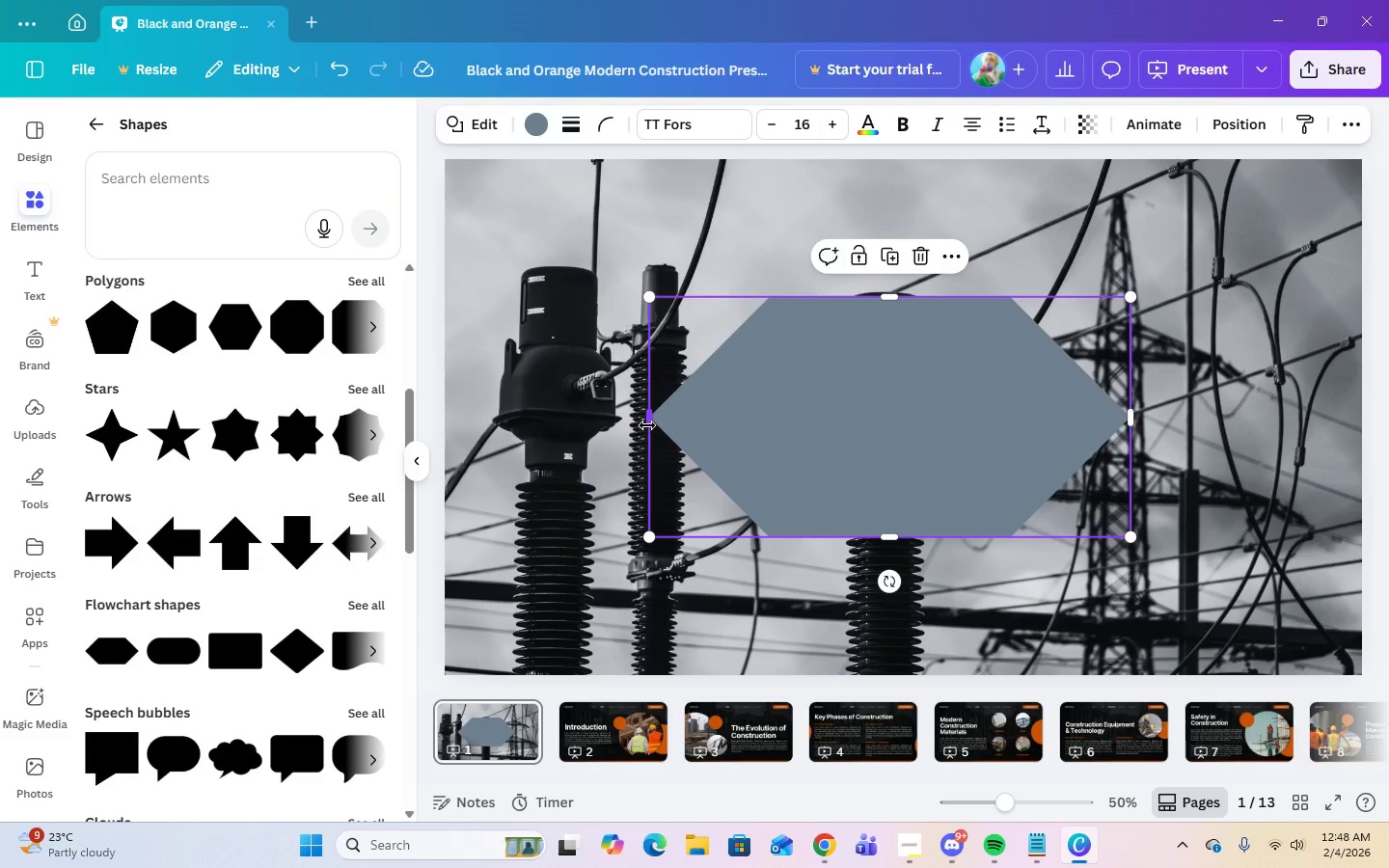 
left_click_drag(start_coordinate=[647, 425], to_coordinate=[605, 425])
 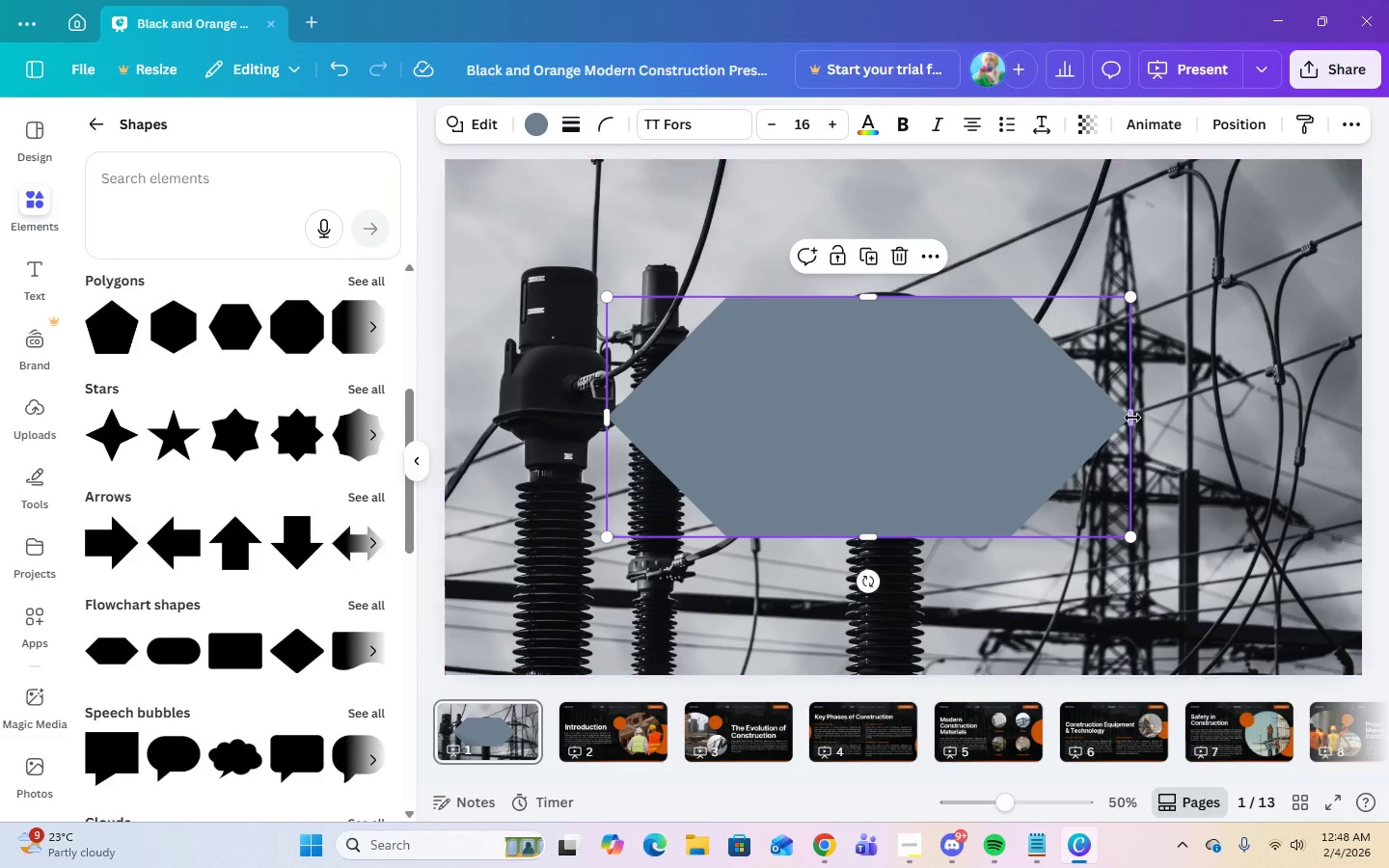 
left_click_drag(start_coordinate=[1132, 418], to_coordinate=[1181, 420])
 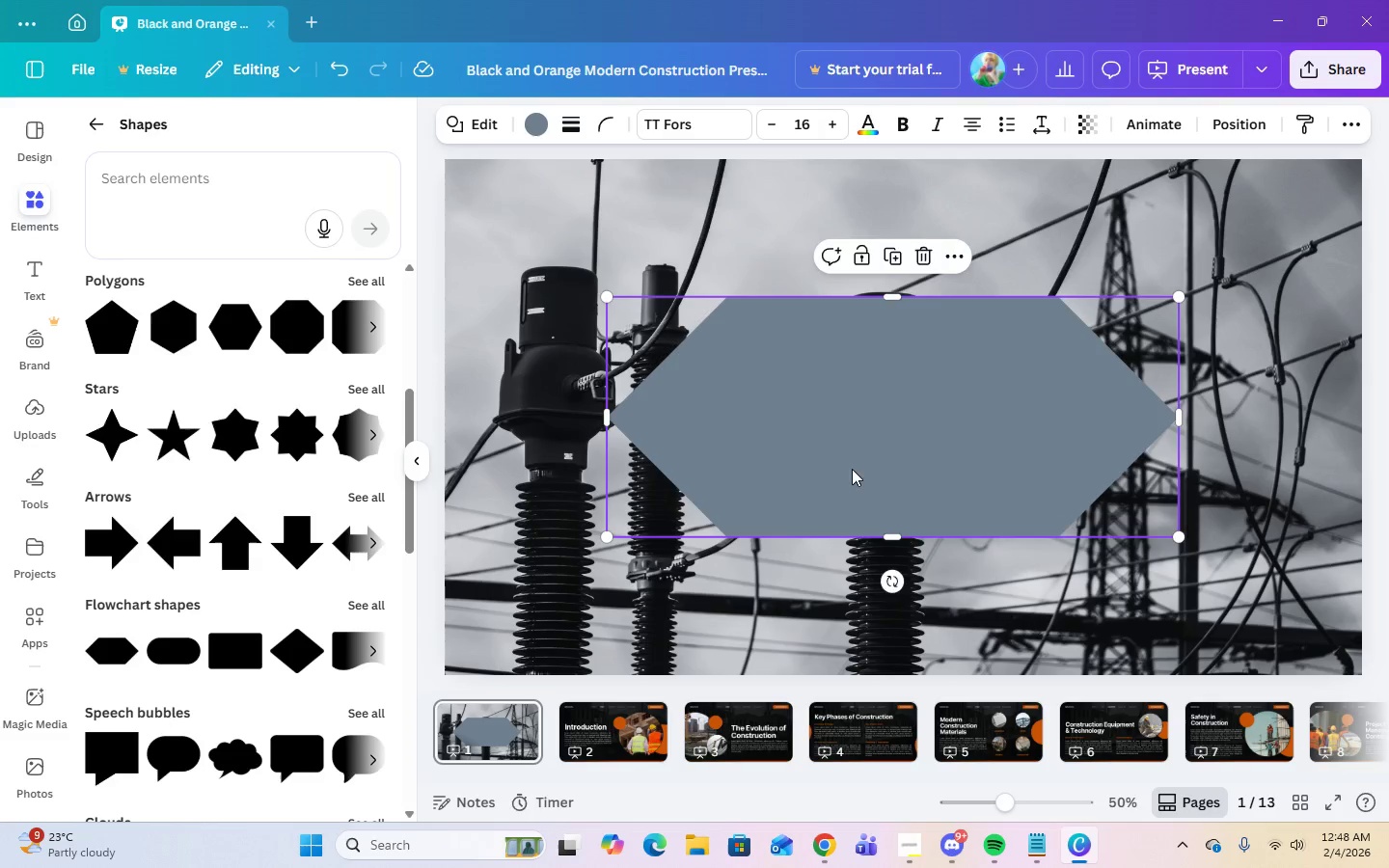 
left_click_drag(start_coordinate=[852, 469], to_coordinate=[864, 466])
 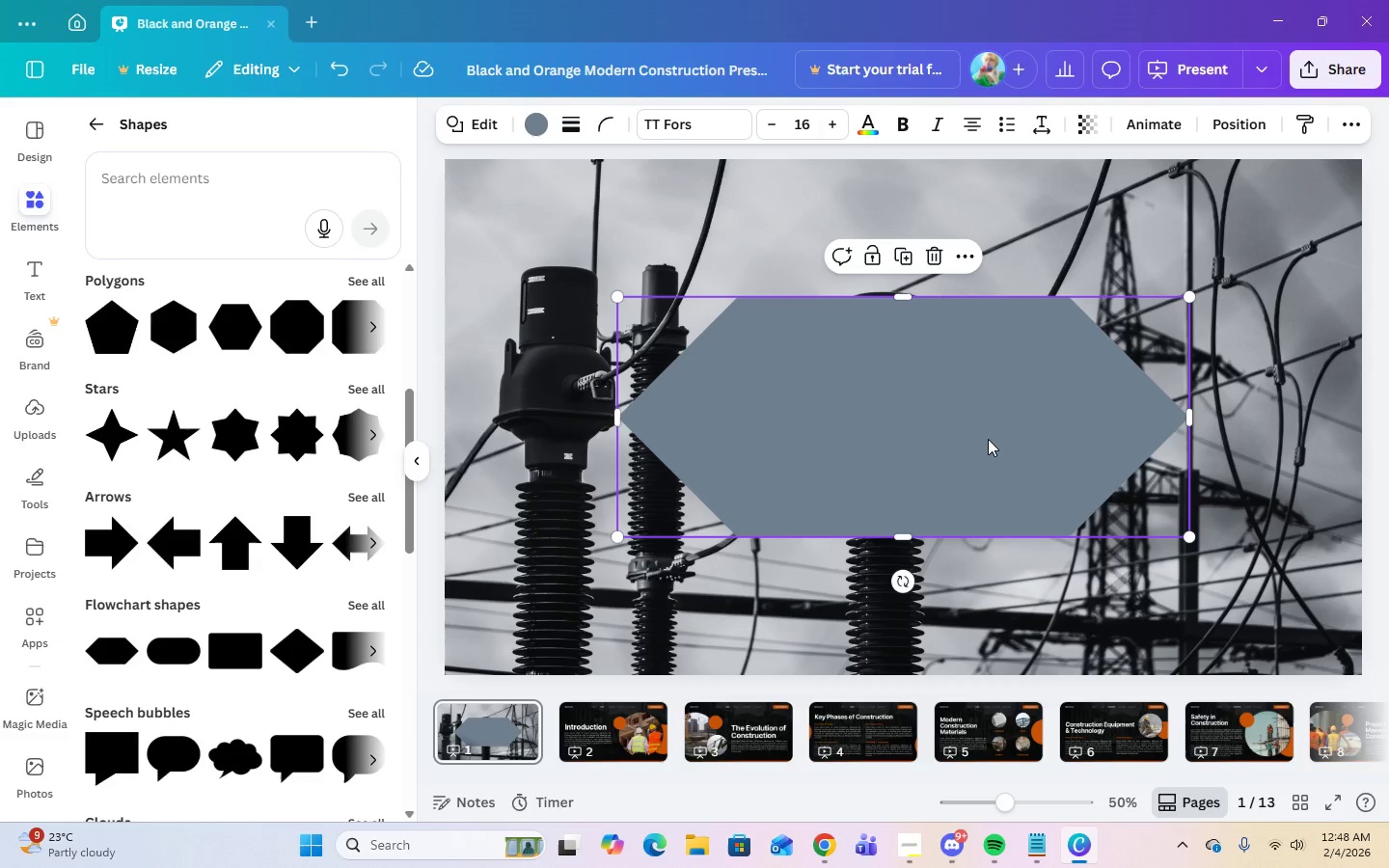 
left_click([967, 424])
 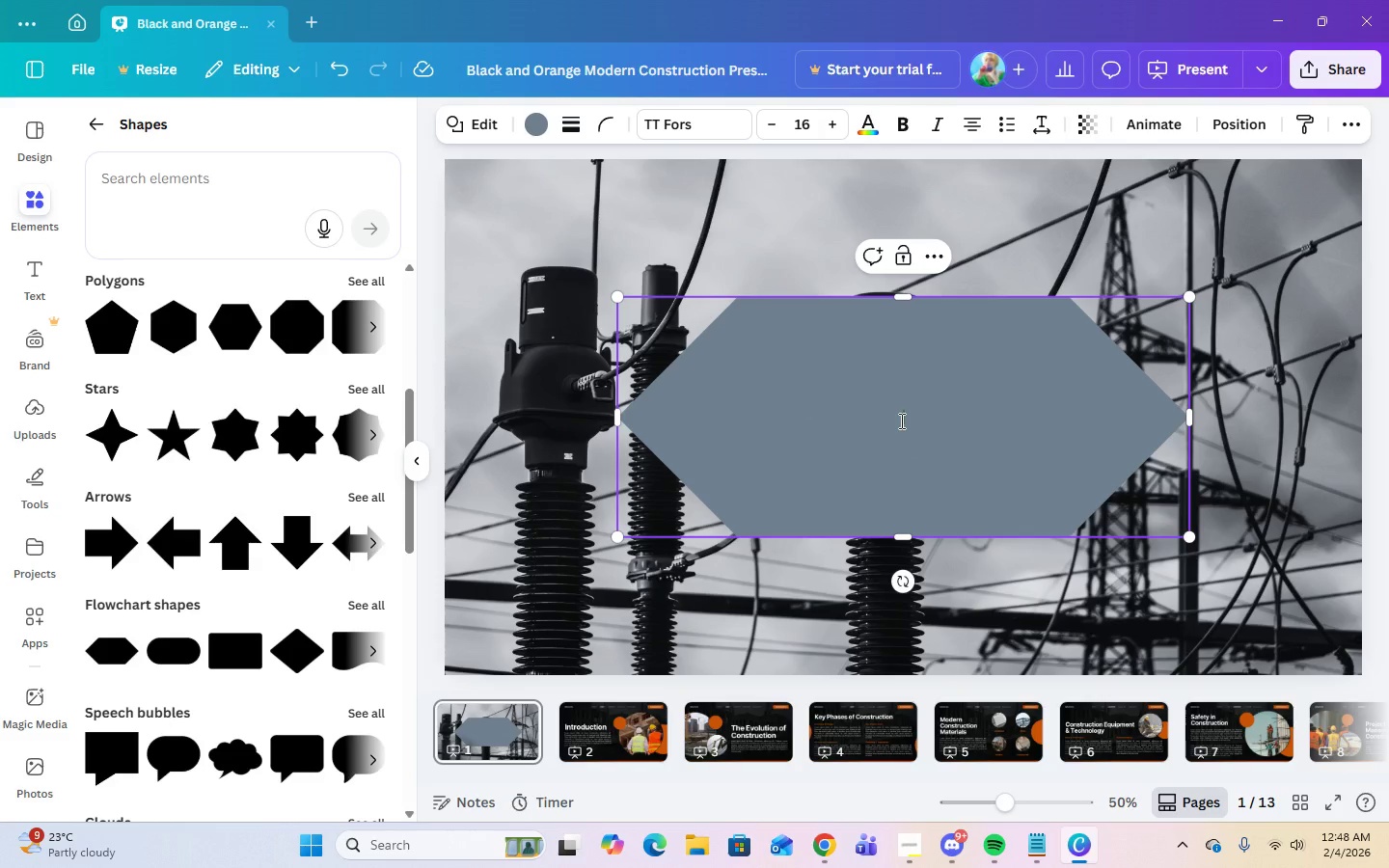 
key(Control+V)
 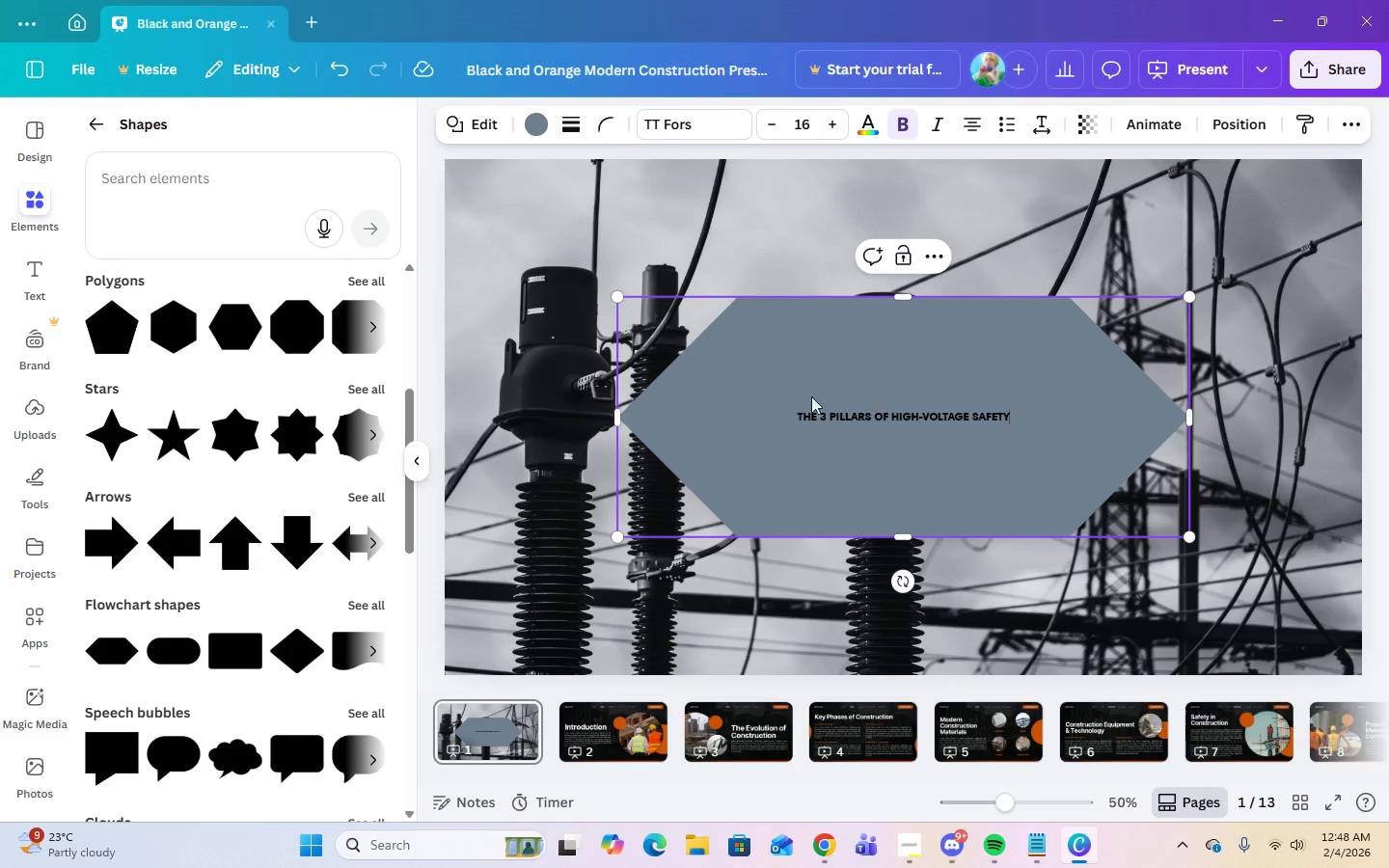 
left_click([792, 417])
 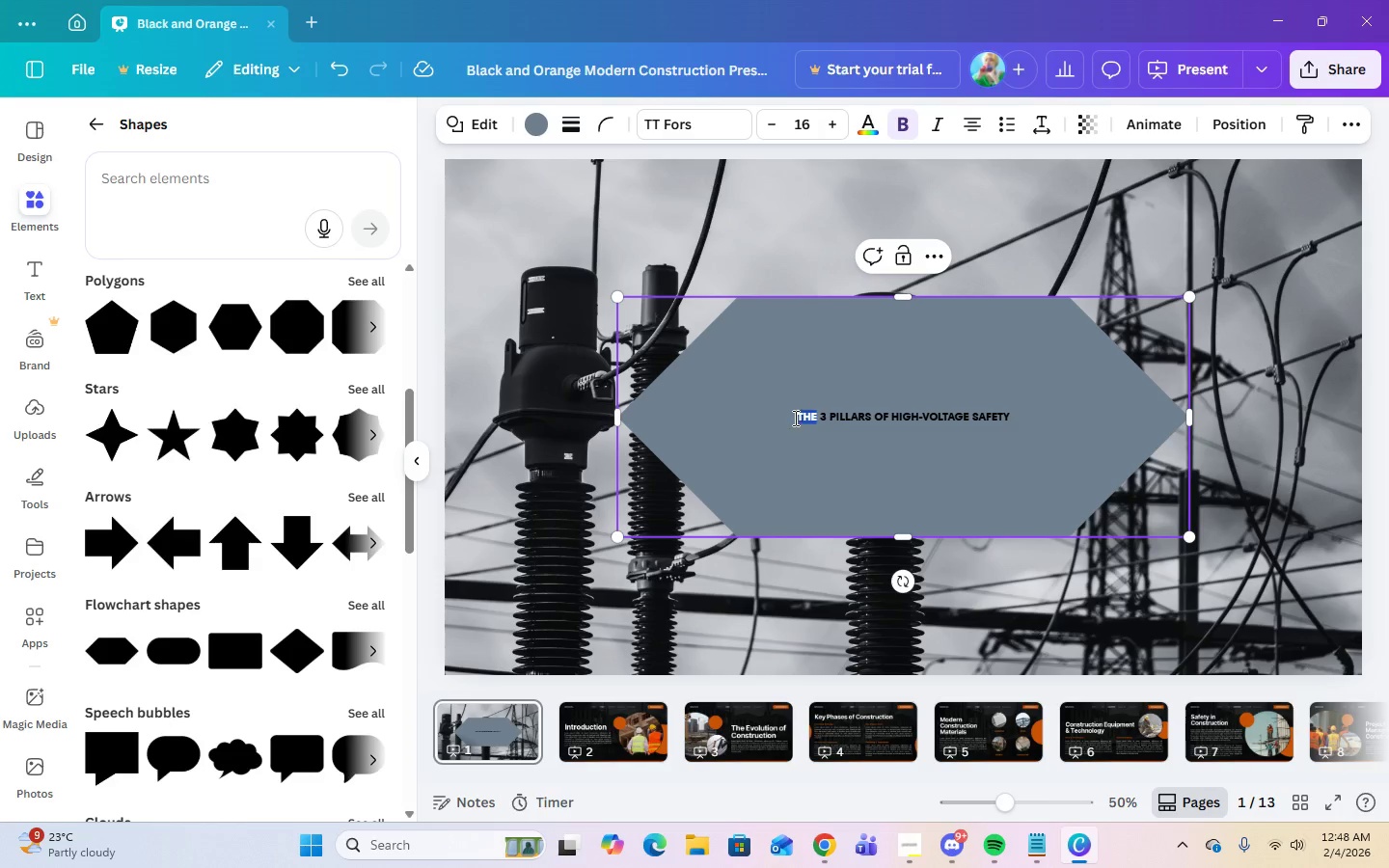 
left_click_drag(start_coordinate=[792, 417], to_coordinate=[1028, 432])
 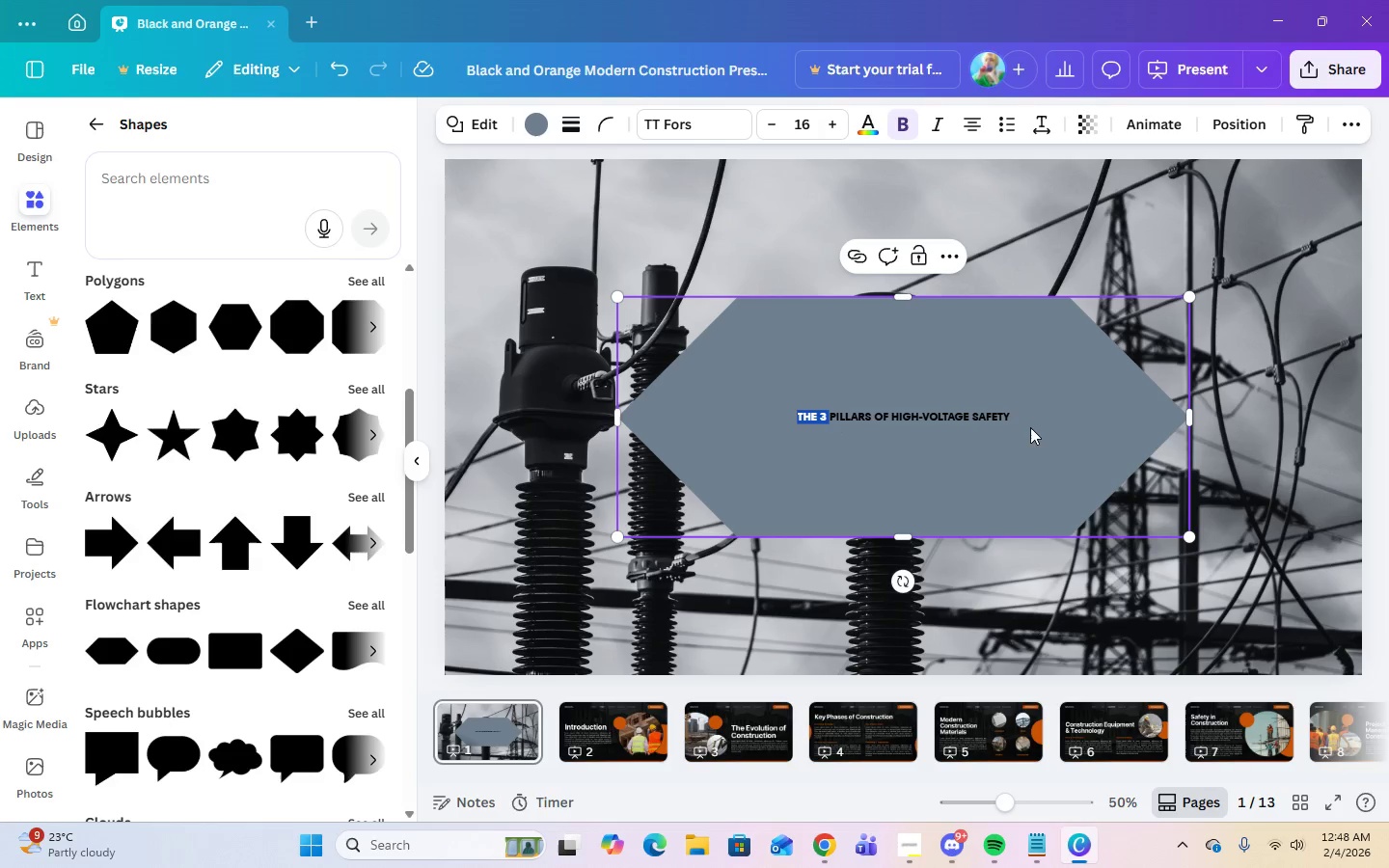 
left_click([1030, 427])
 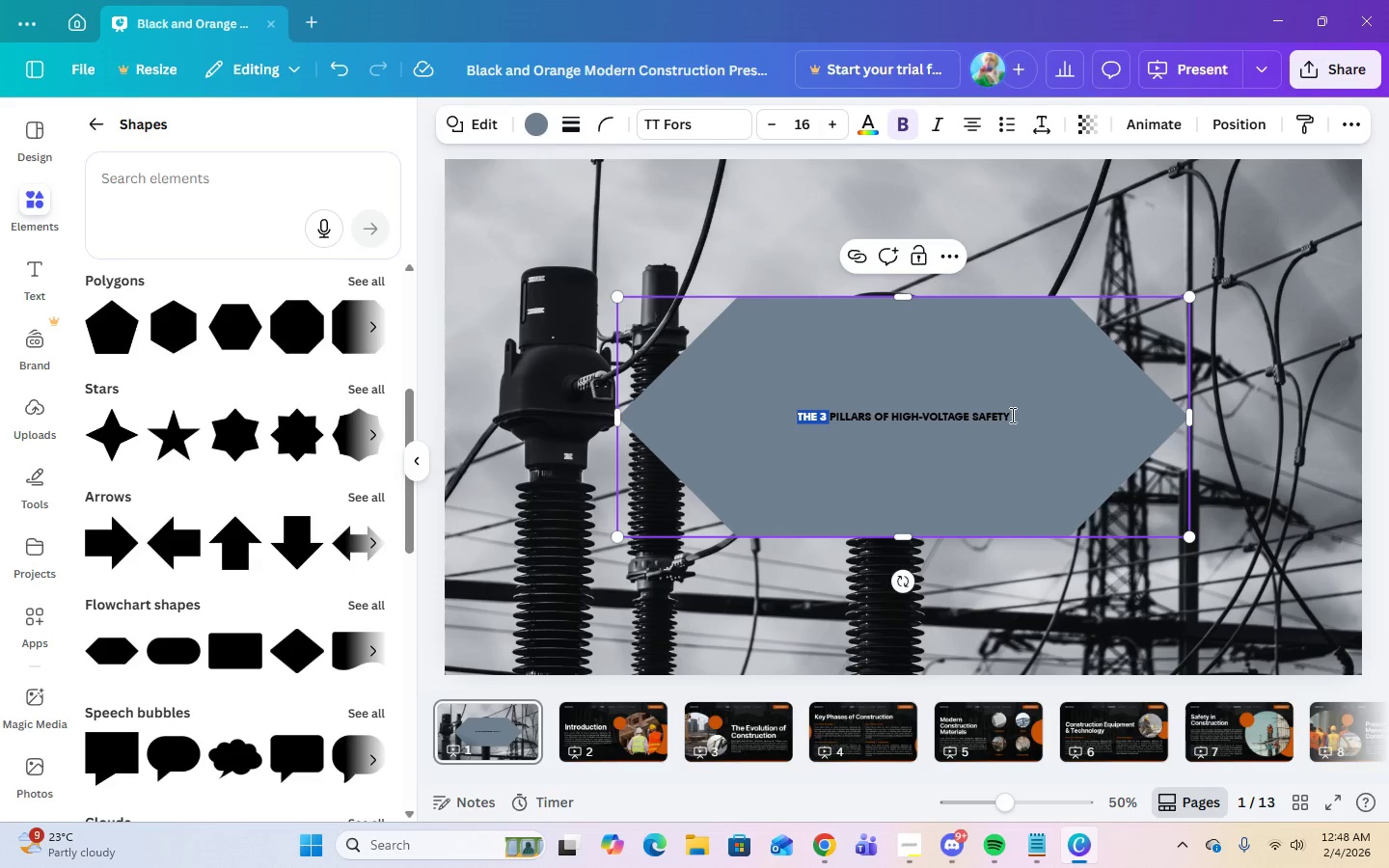 
left_click([1007, 415])
 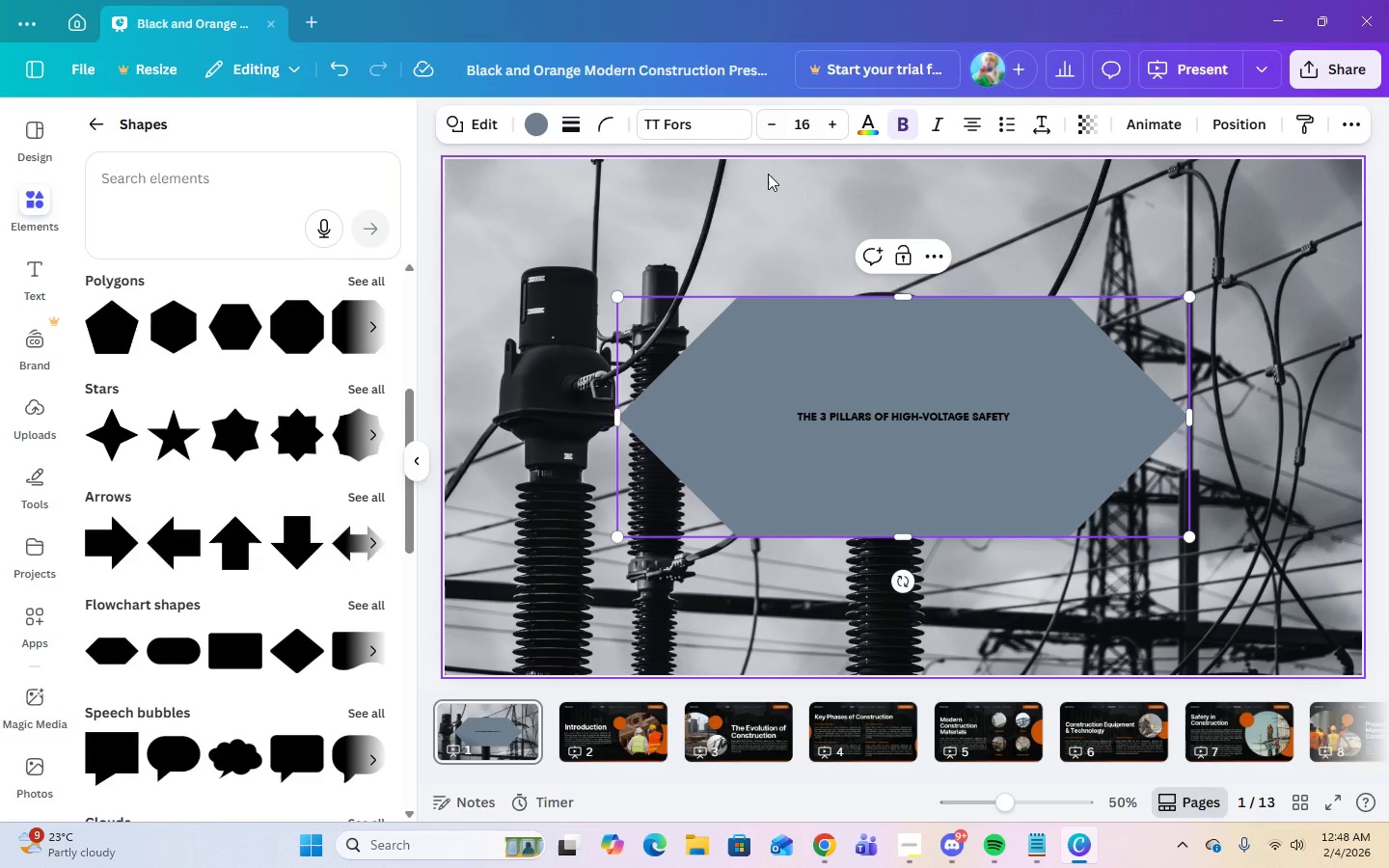 
left_click([802, 124])
 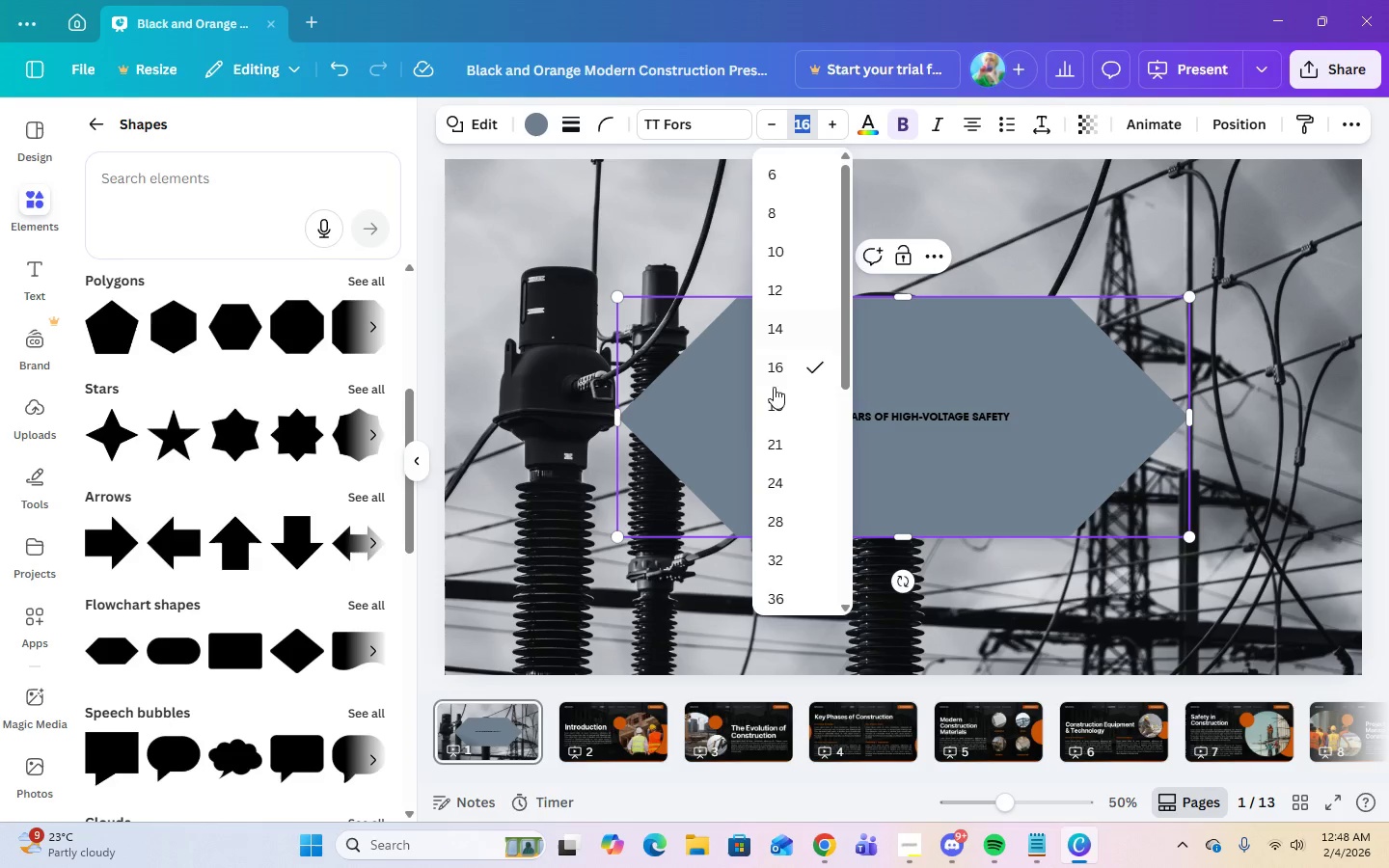 
scroll: coordinate [760, 479], scroll_direction: down, amount: 3.0
 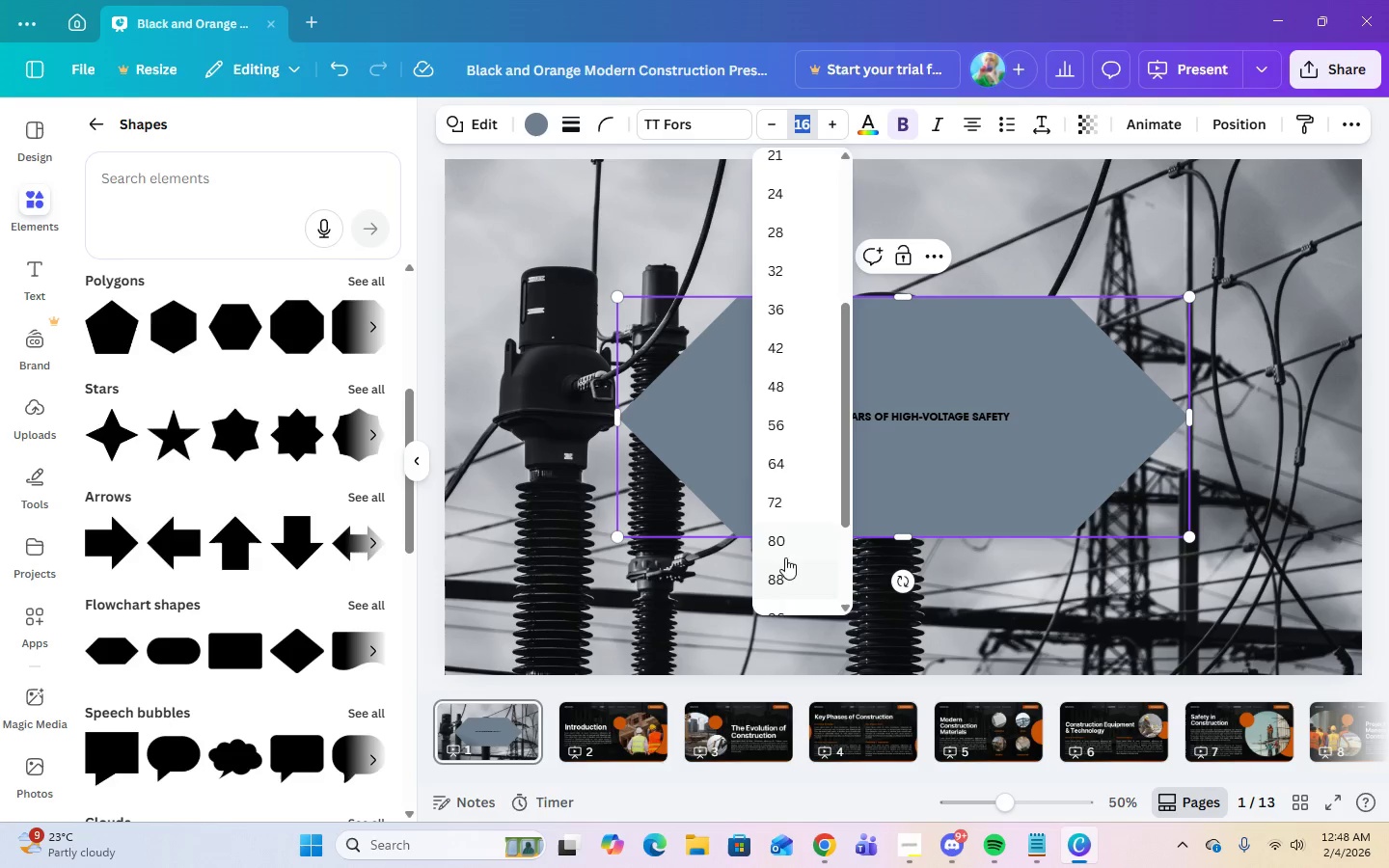 
left_click([782, 574])
 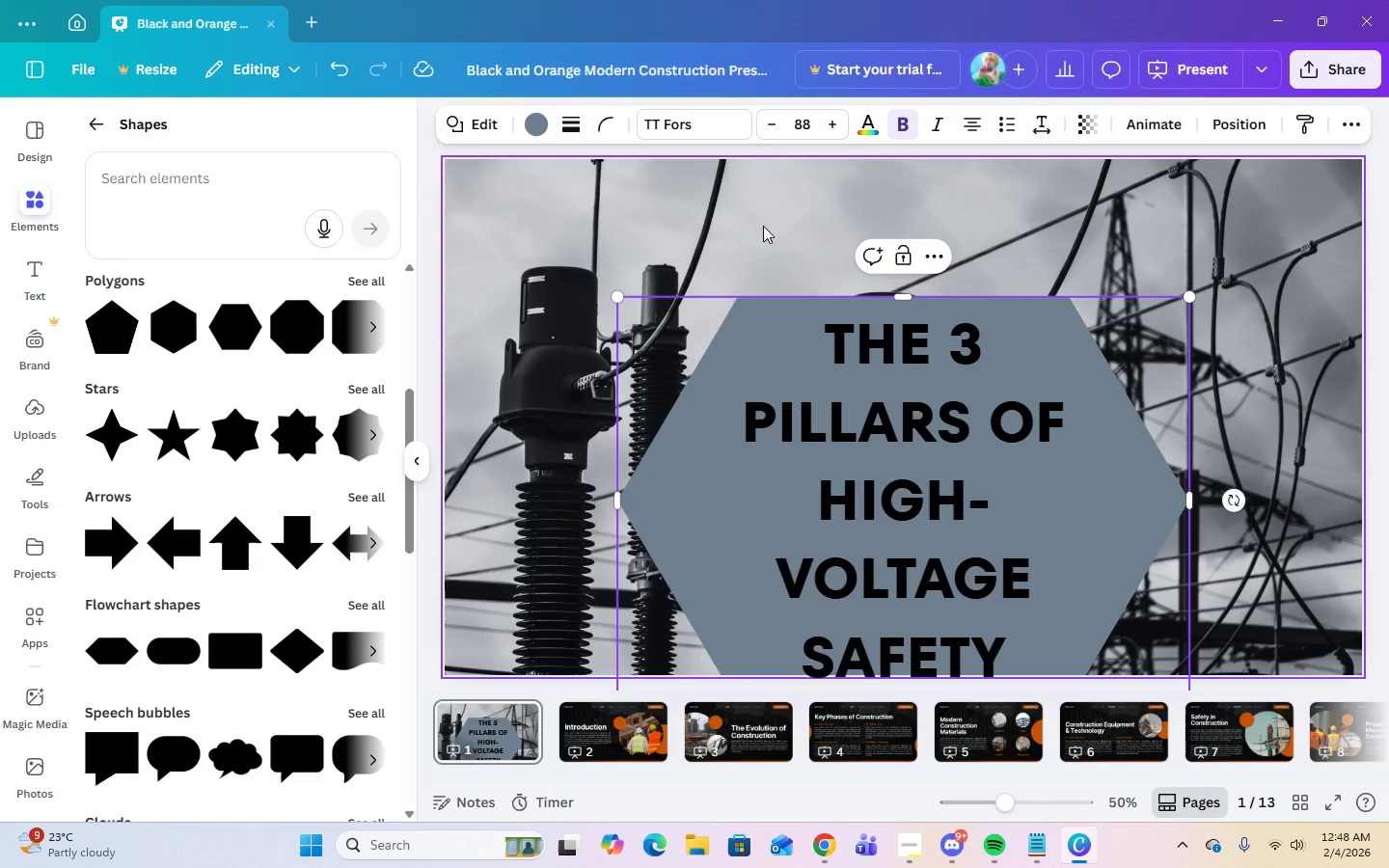 
left_click([802, 128])
 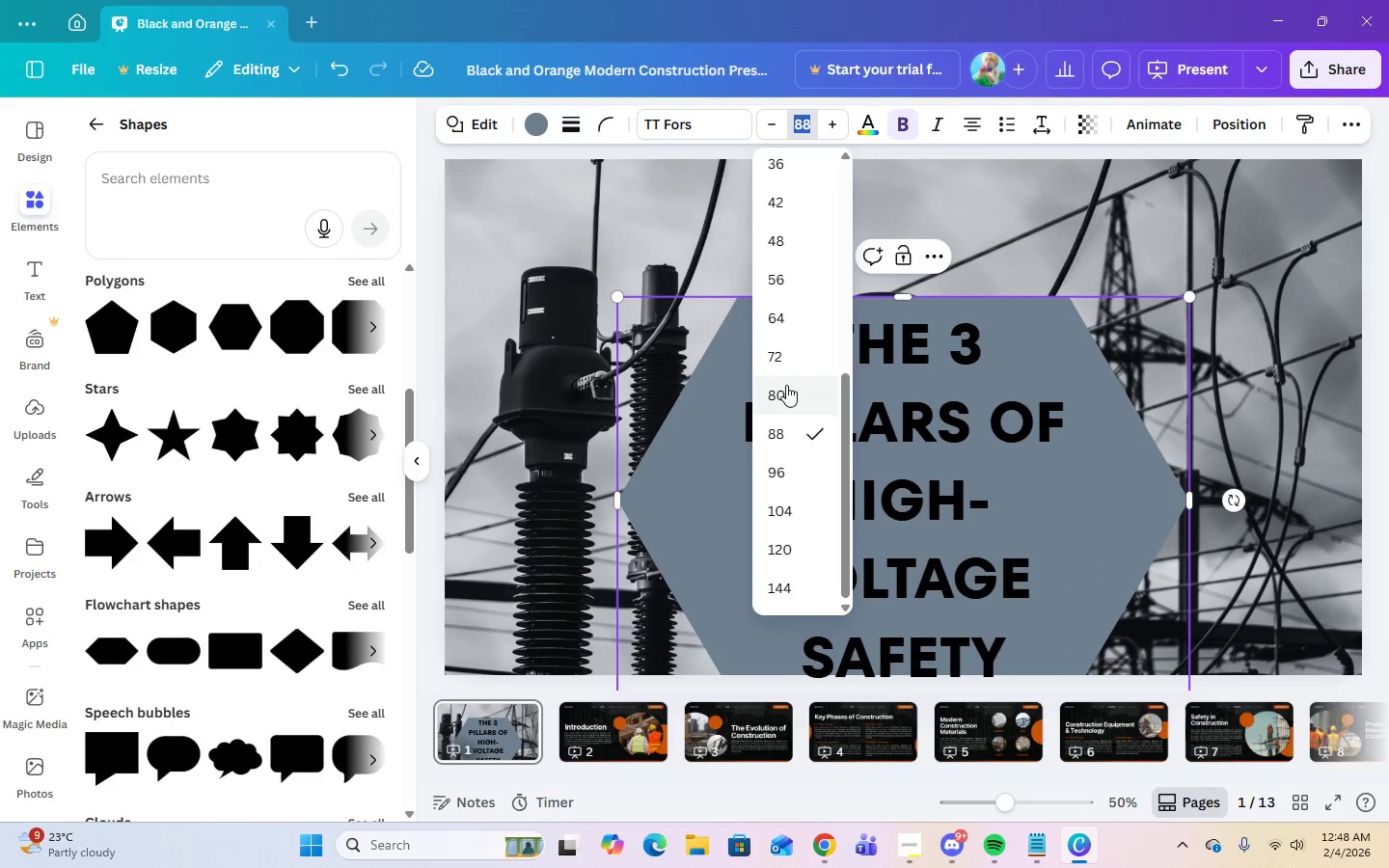 
left_click([787, 350])
 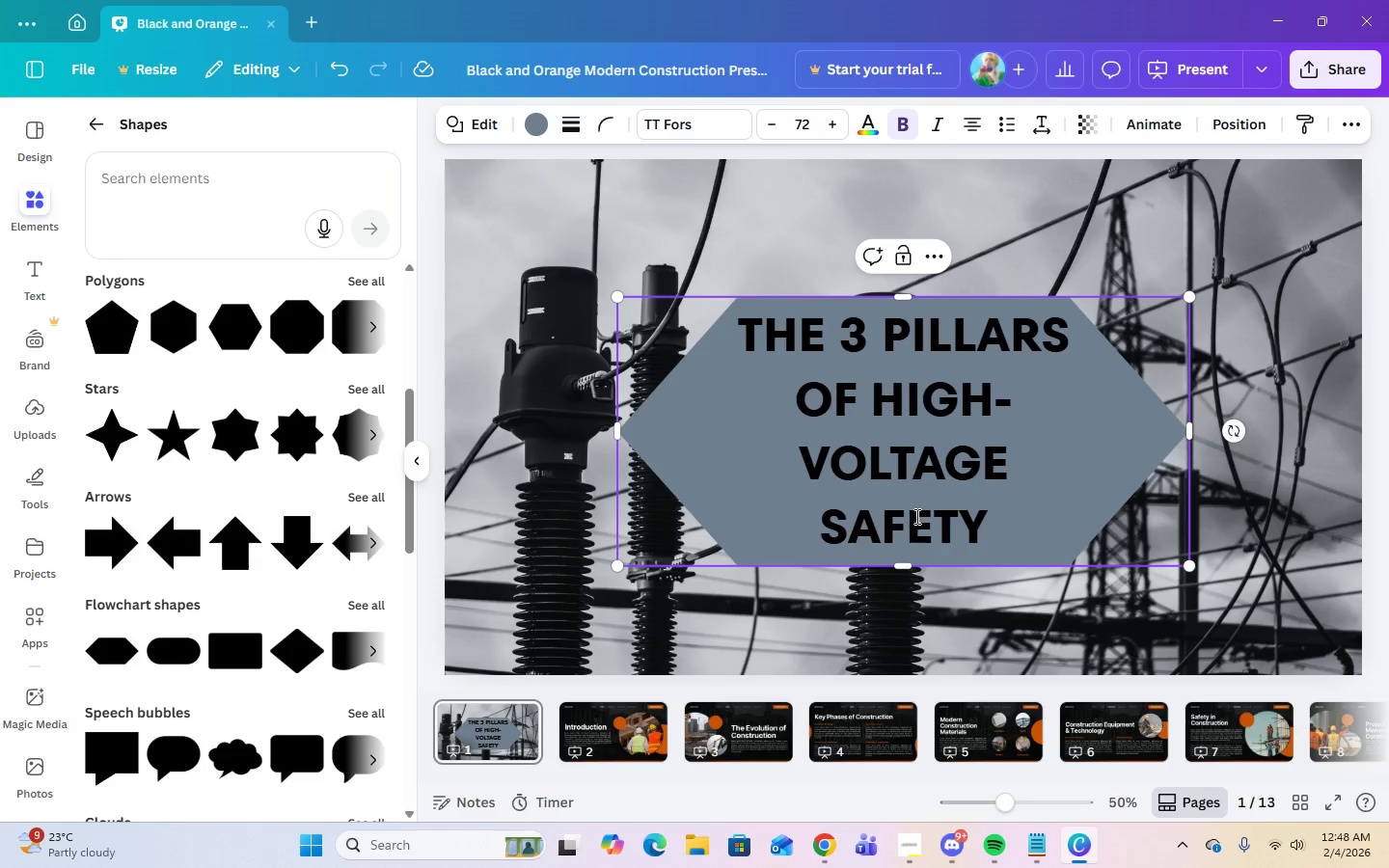 
left_click([958, 521])
 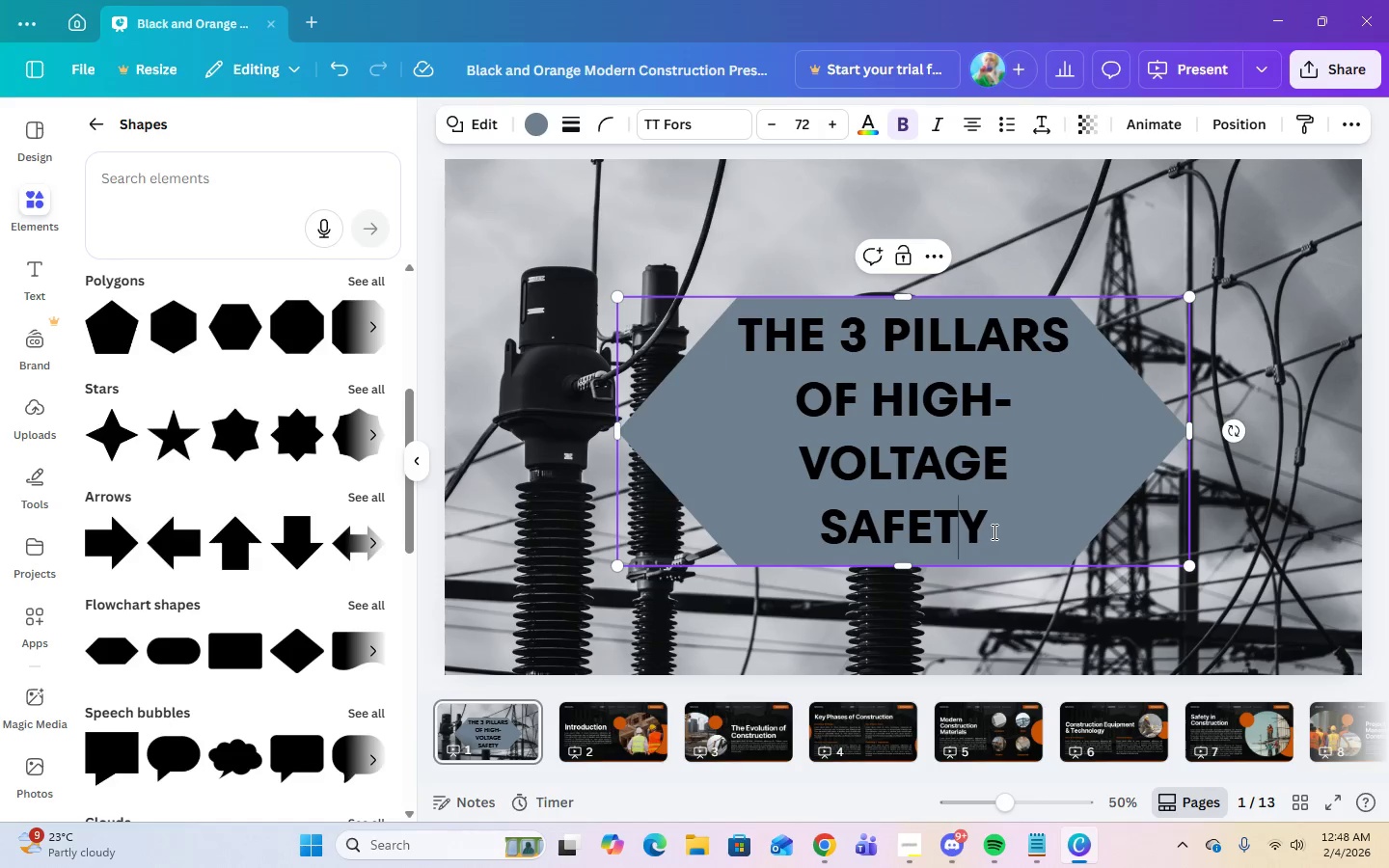 
left_click([993, 531])
 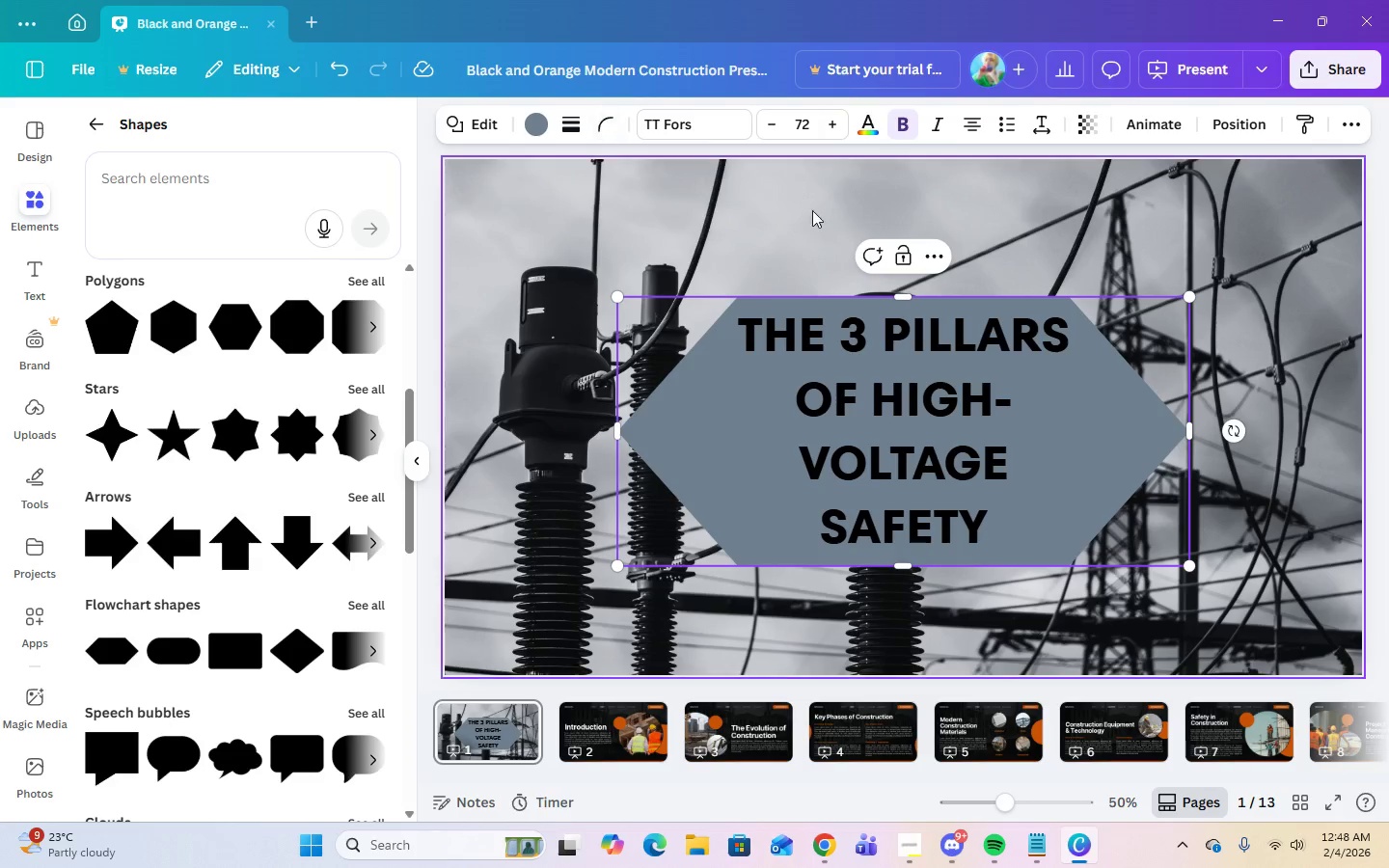 
left_click([875, 117])
 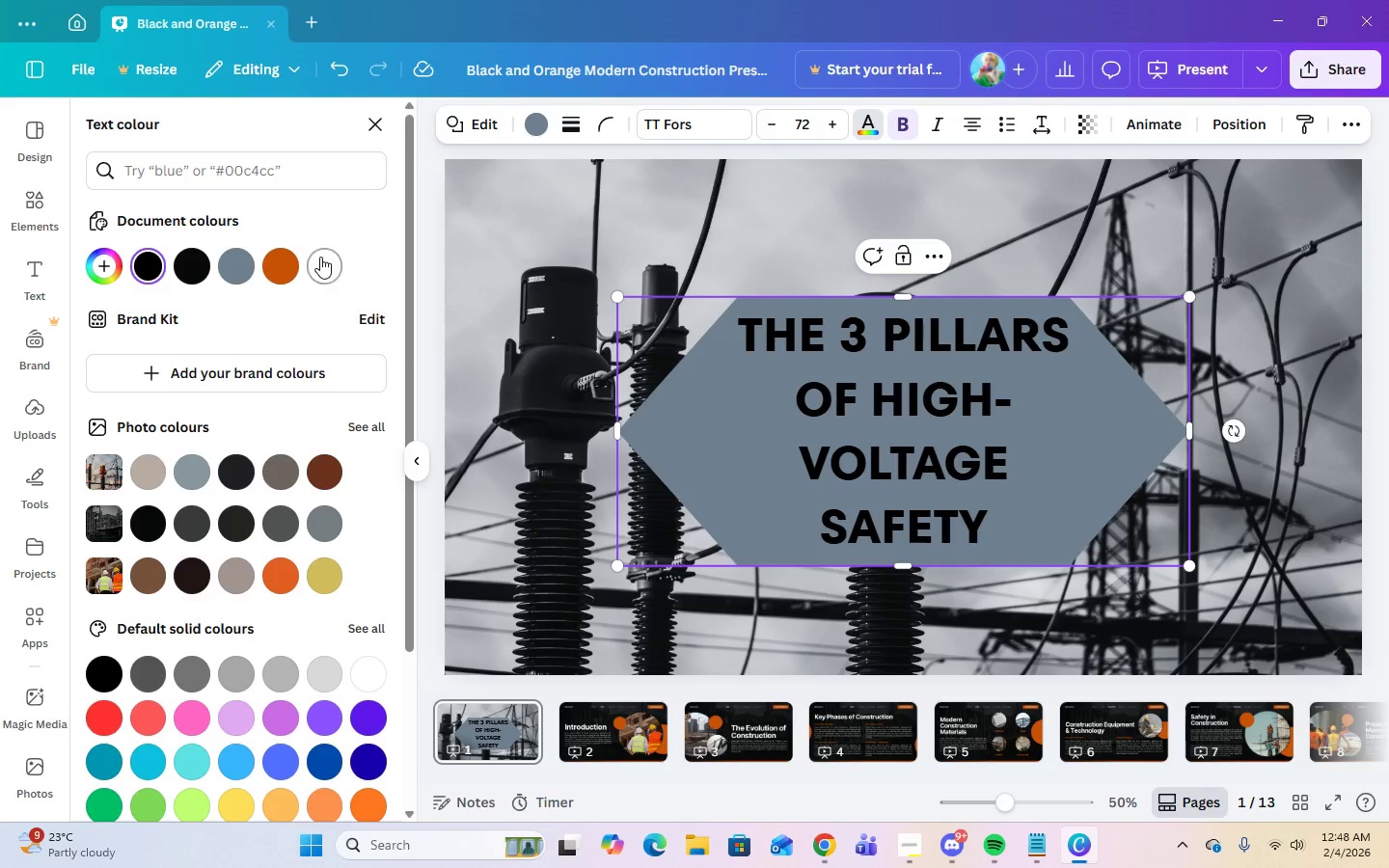 
left_click([320, 261])
 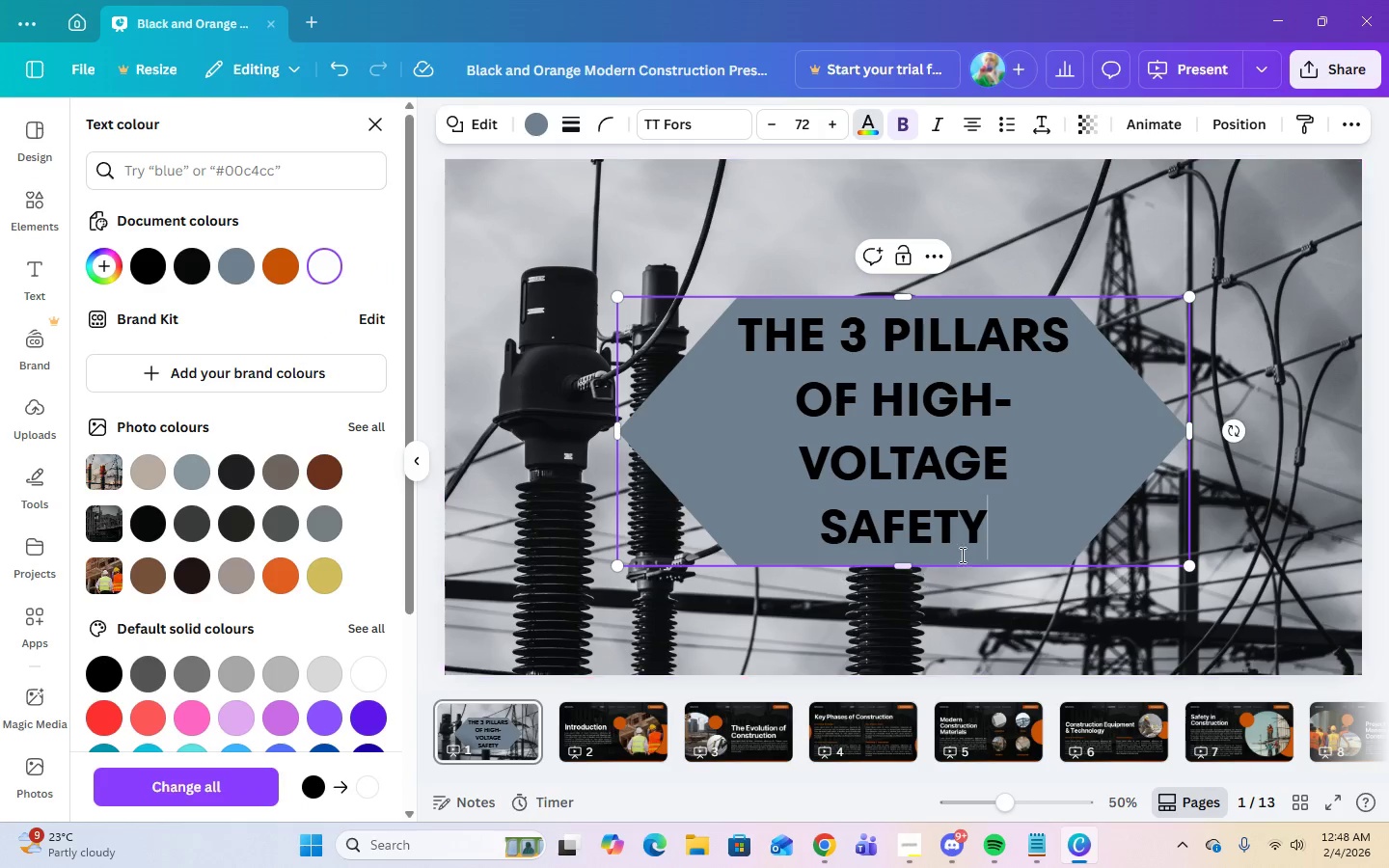 
left_click_drag(start_coordinate=[986, 531], to_coordinate=[745, 331])
 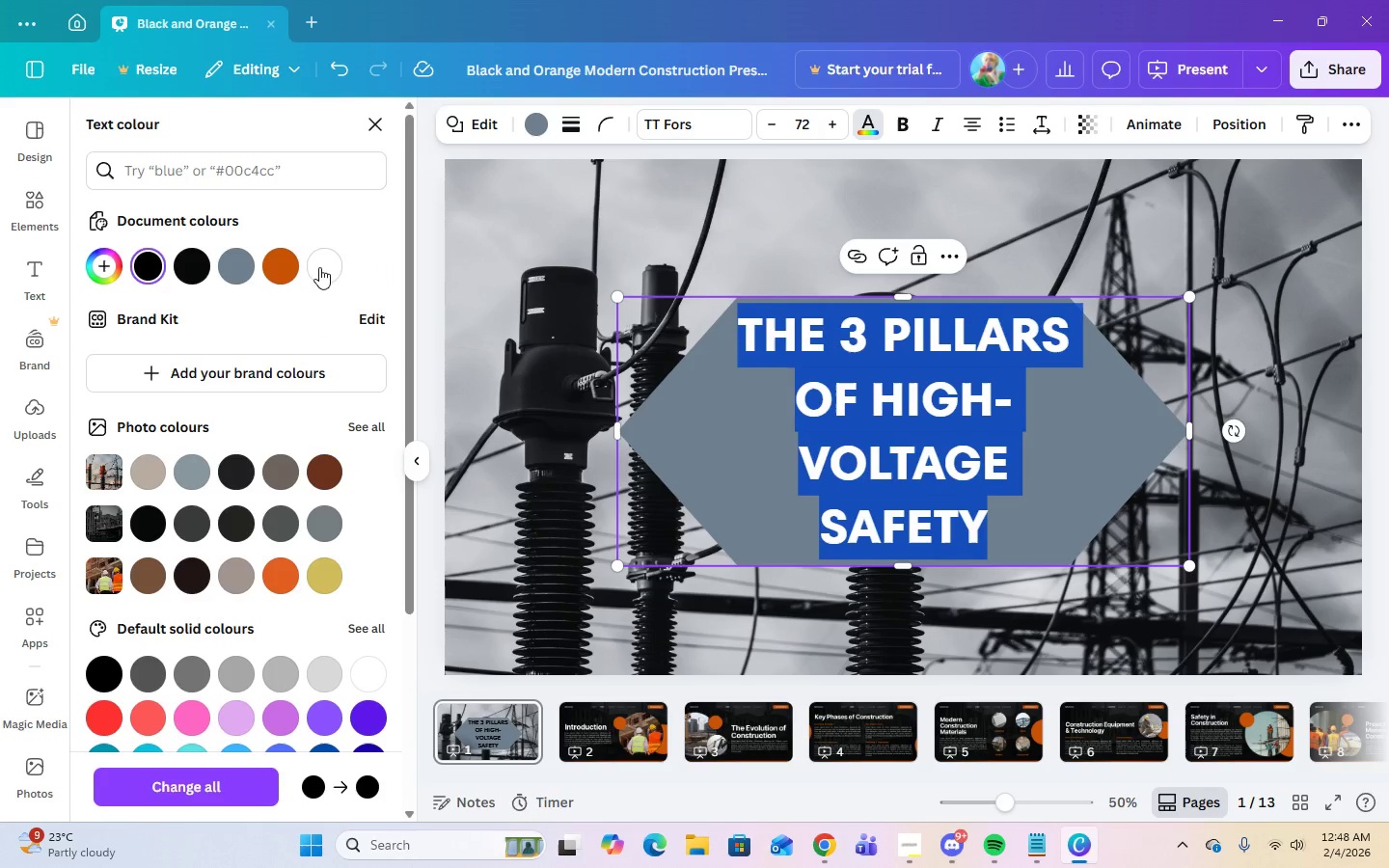 
left_click([321, 267])
 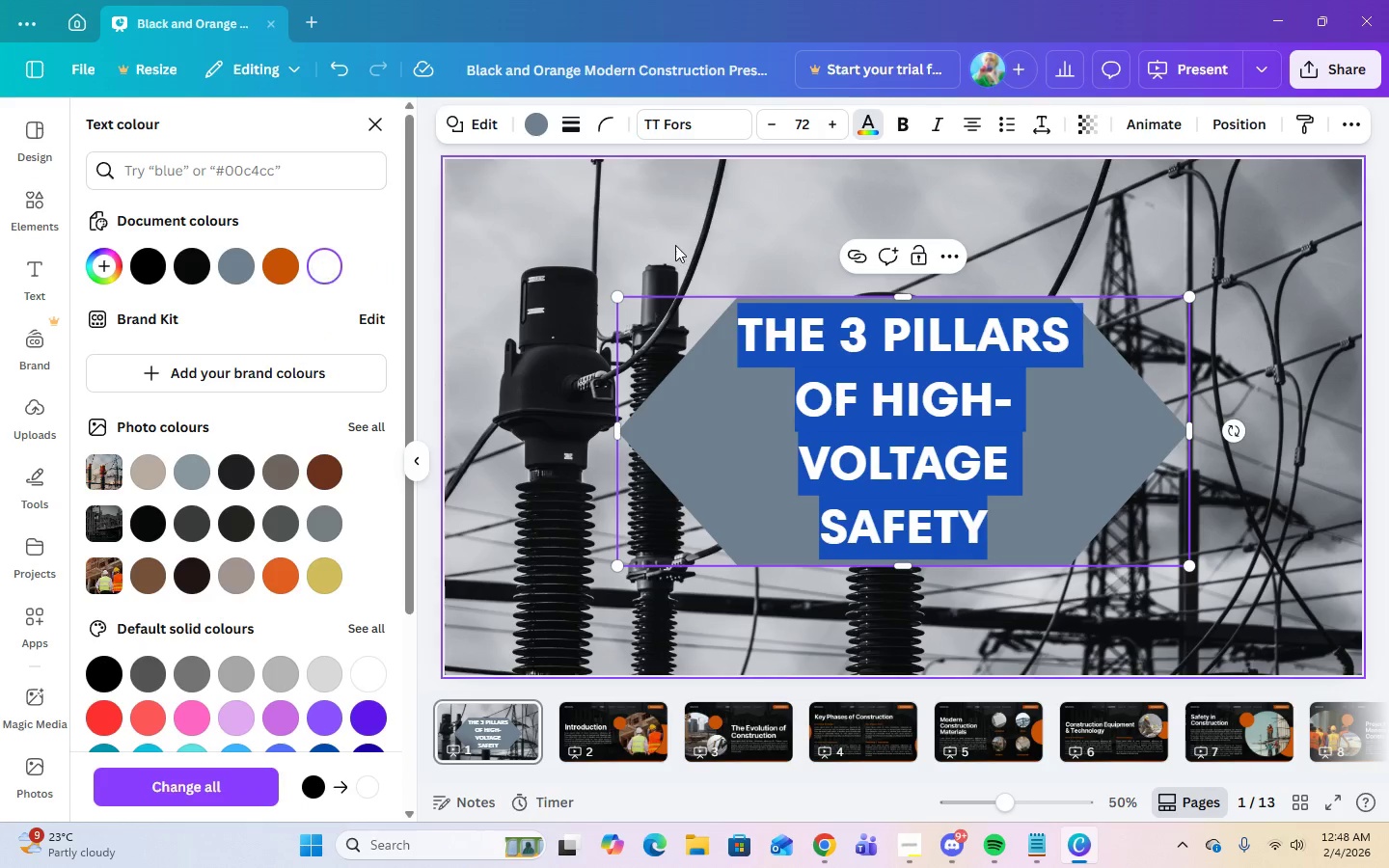 
left_click([675, 245])
 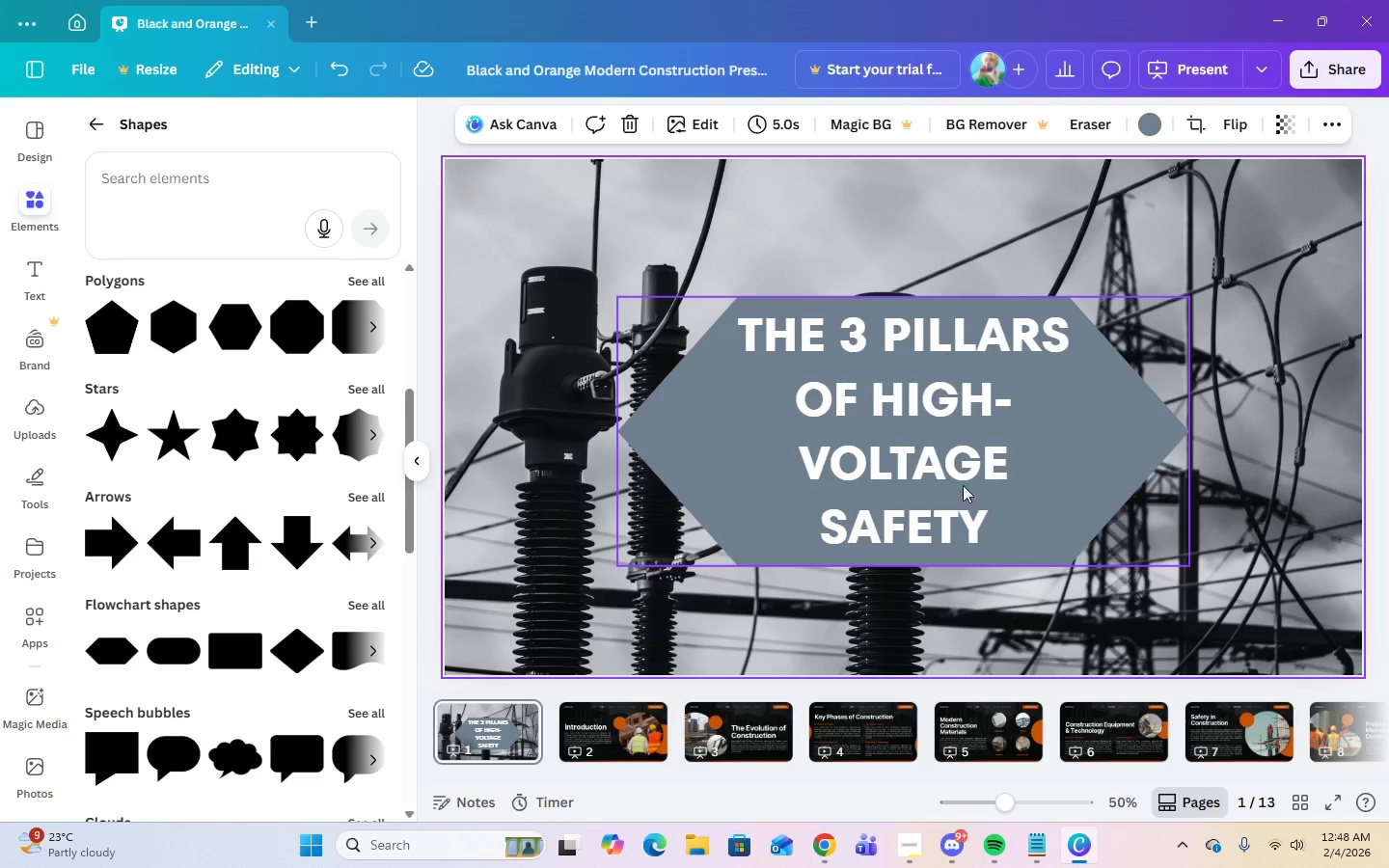 
left_click([925, 455])
 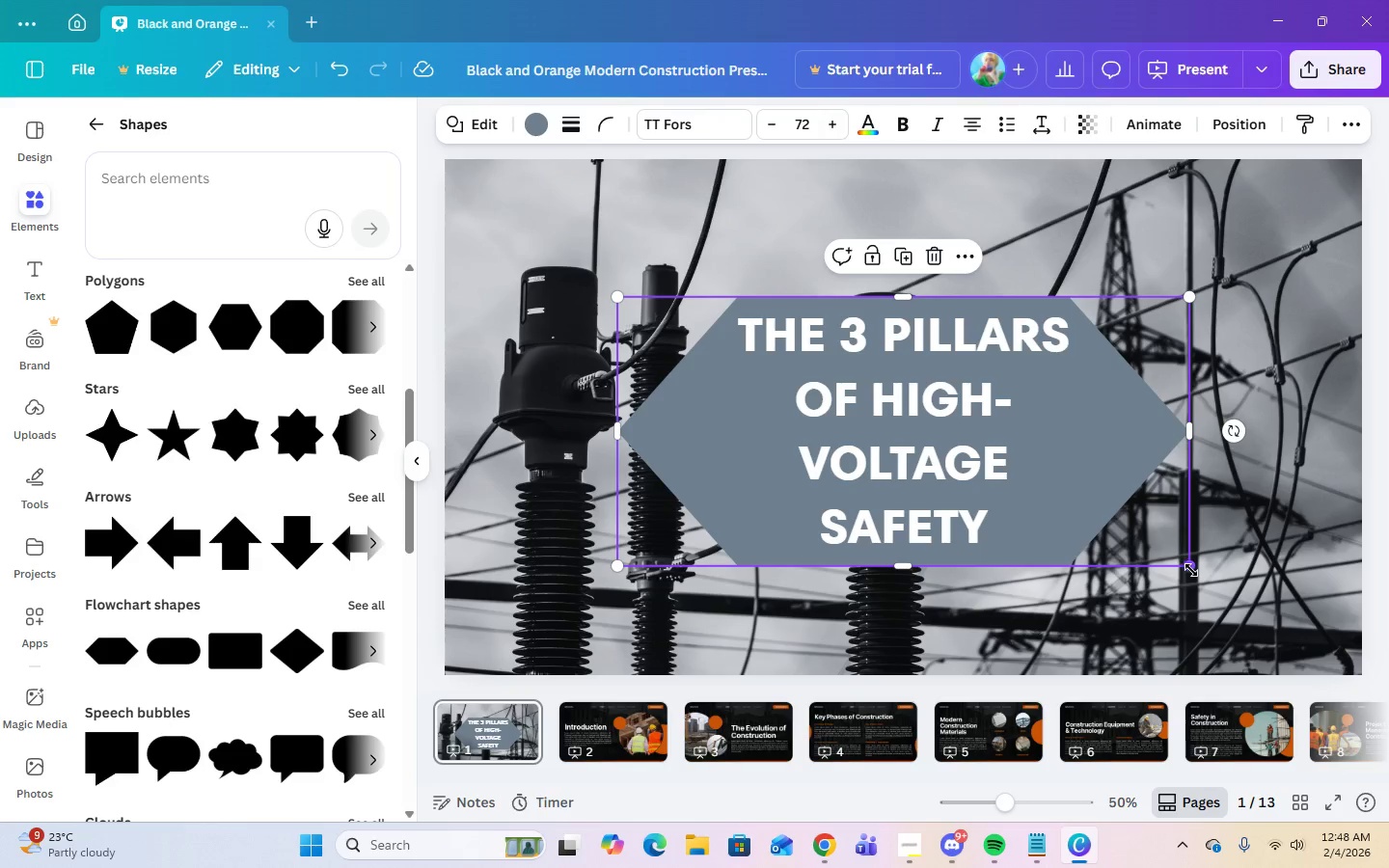 
left_click_drag(start_coordinate=[1190, 568], to_coordinate=[1158, 542])
 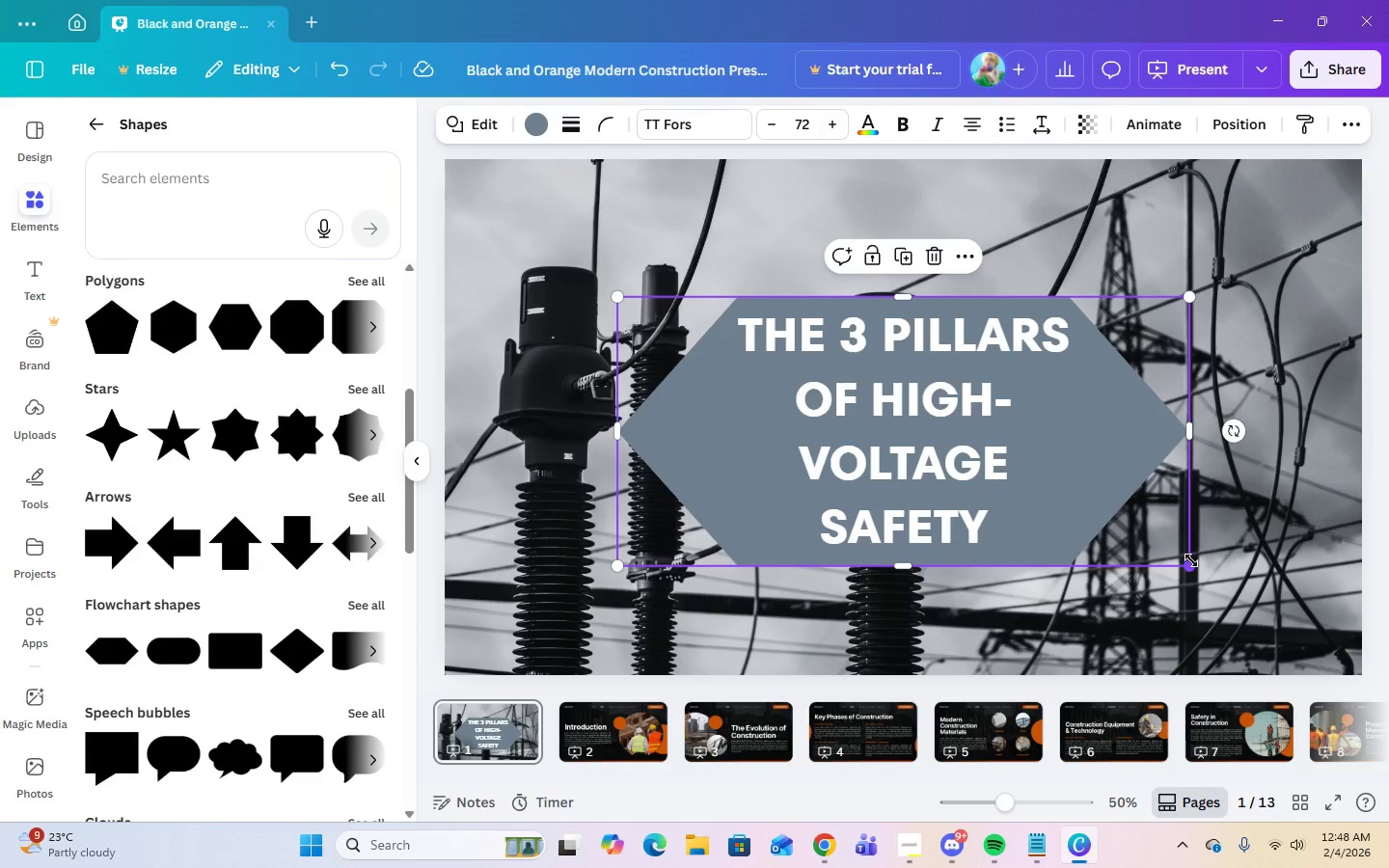 
left_click_drag(start_coordinate=[1191, 560], to_coordinate=[1172, 551])
 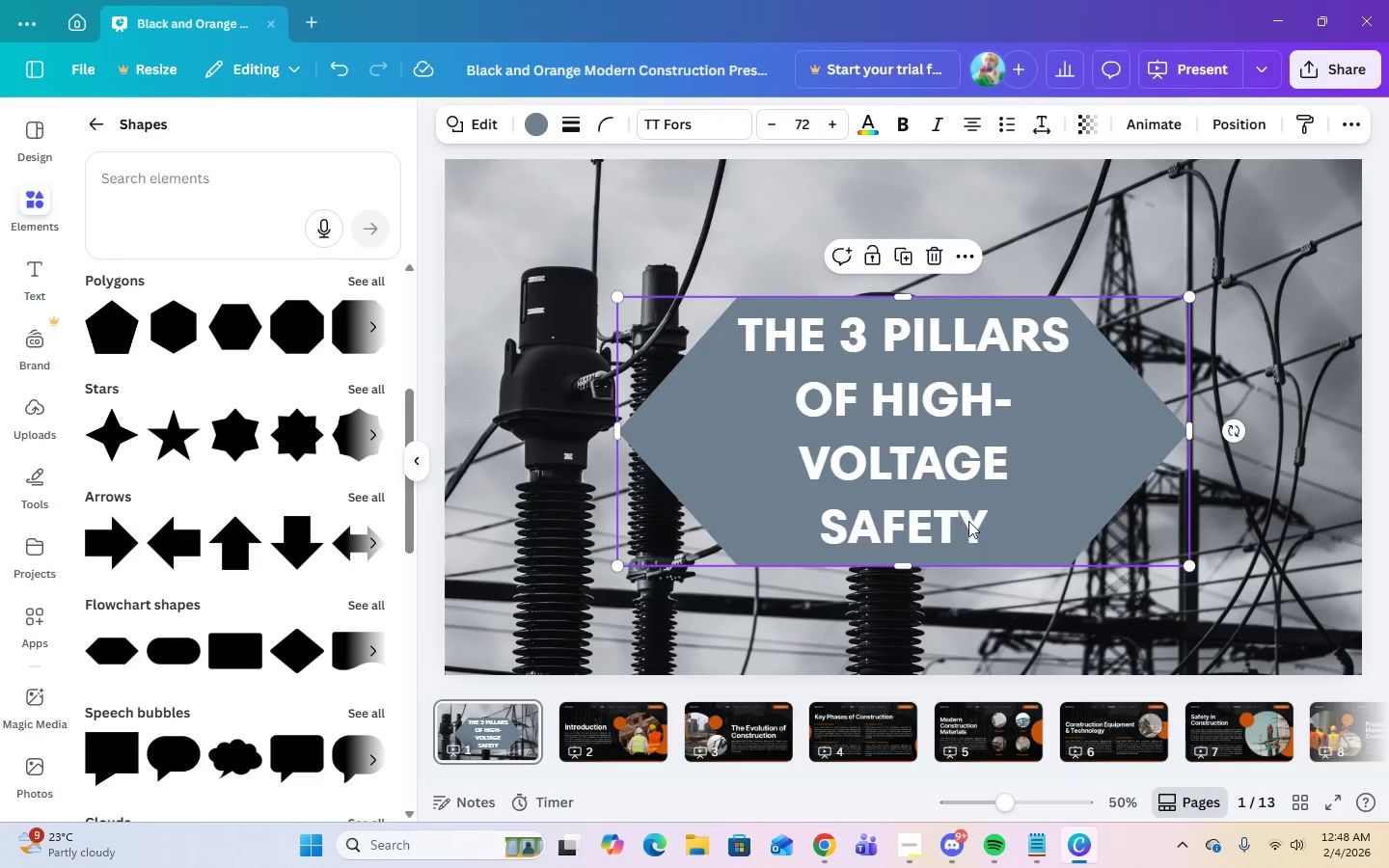 
double_click([968, 521])
 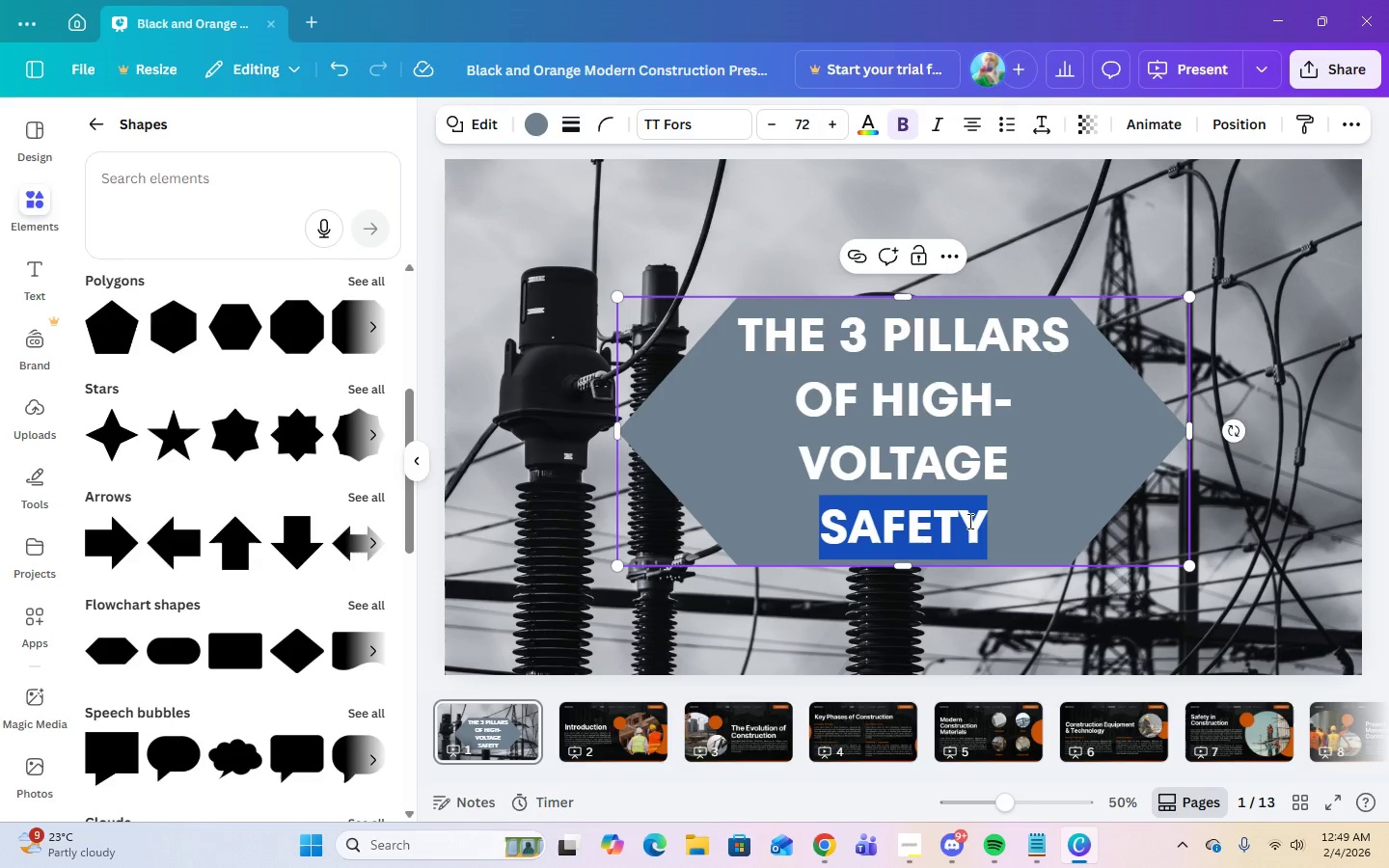 
triple_click([968, 521])
 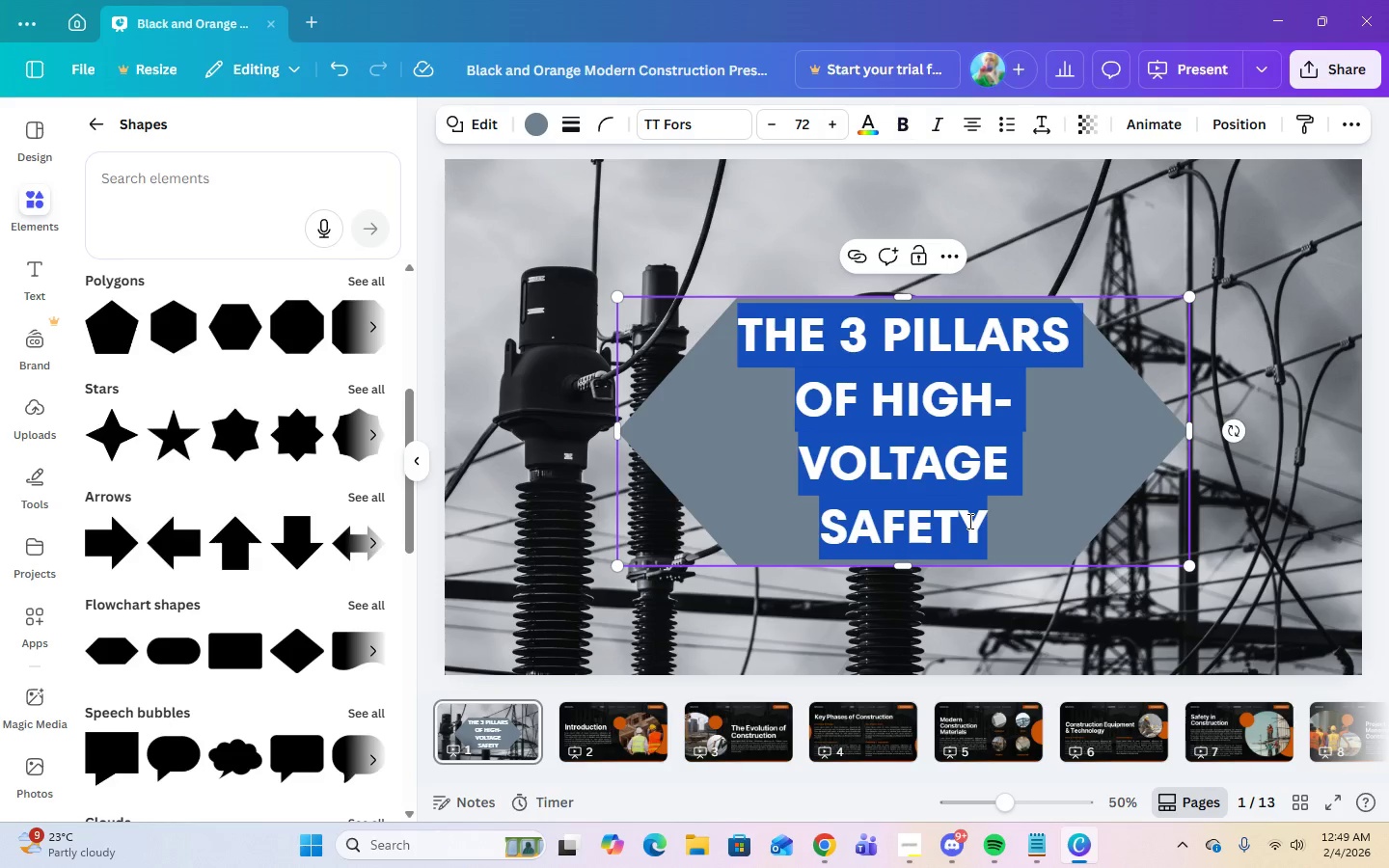 
triple_click([968, 521])
 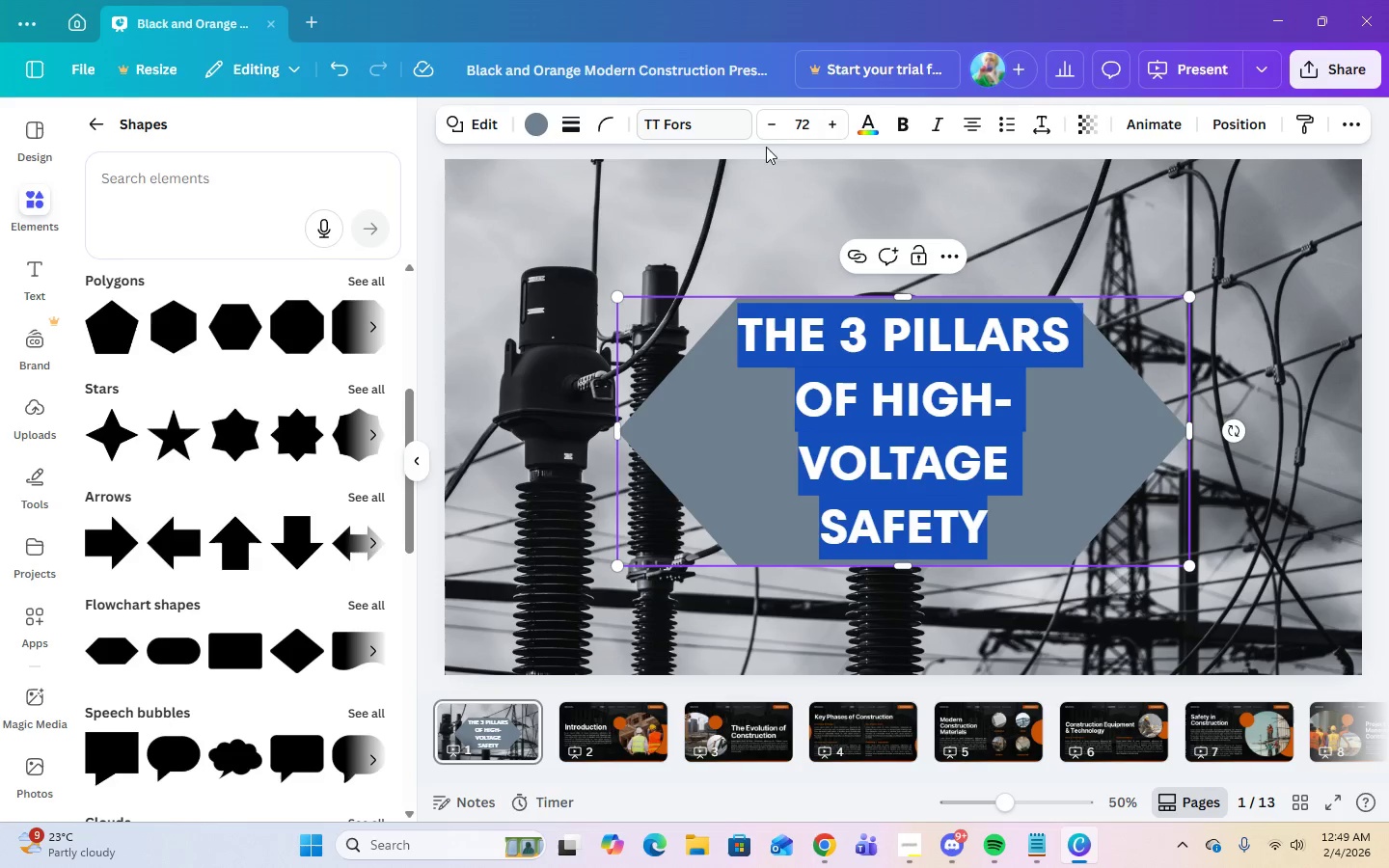 
left_click([797, 120])
 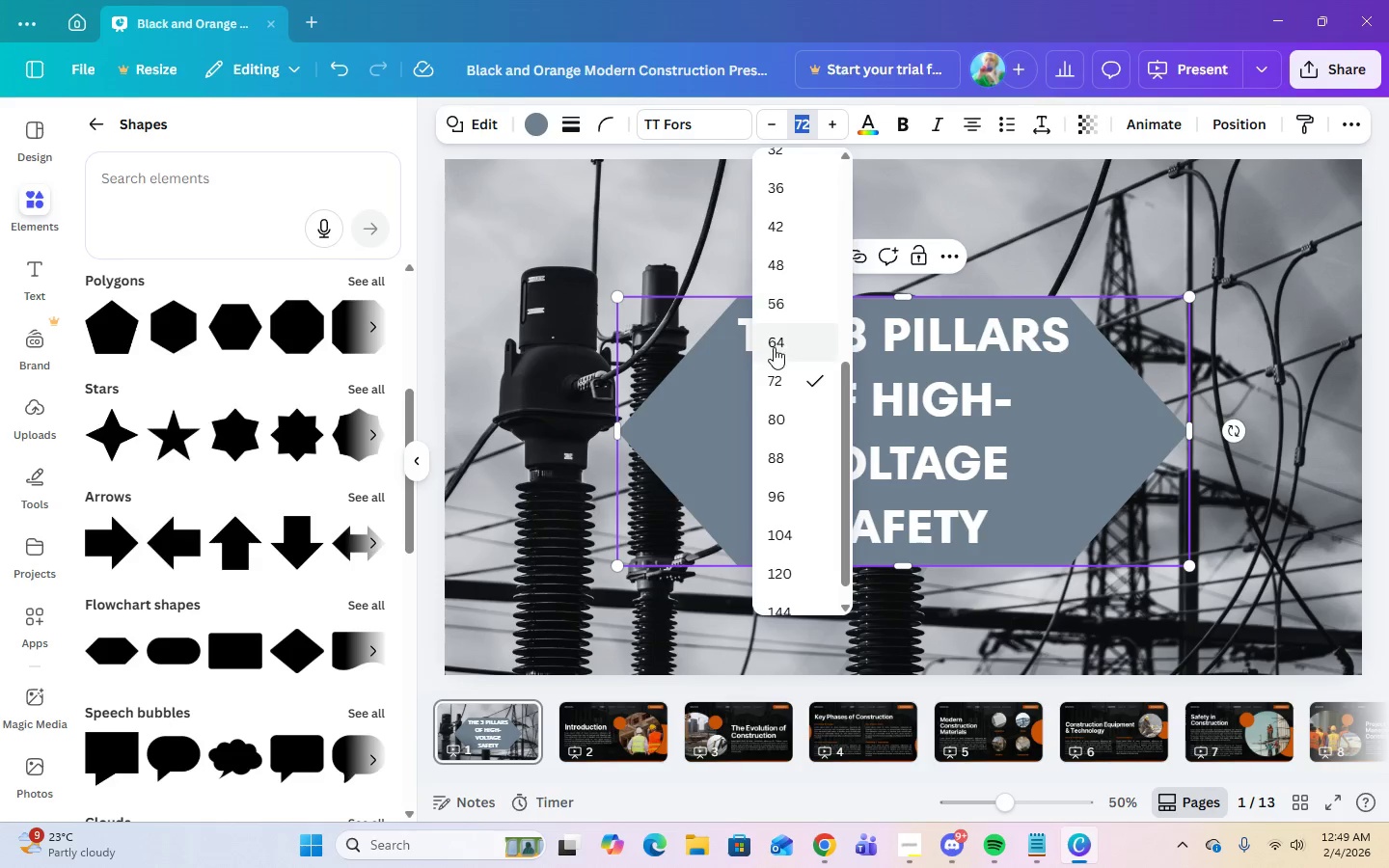 
left_click([774, 347])
 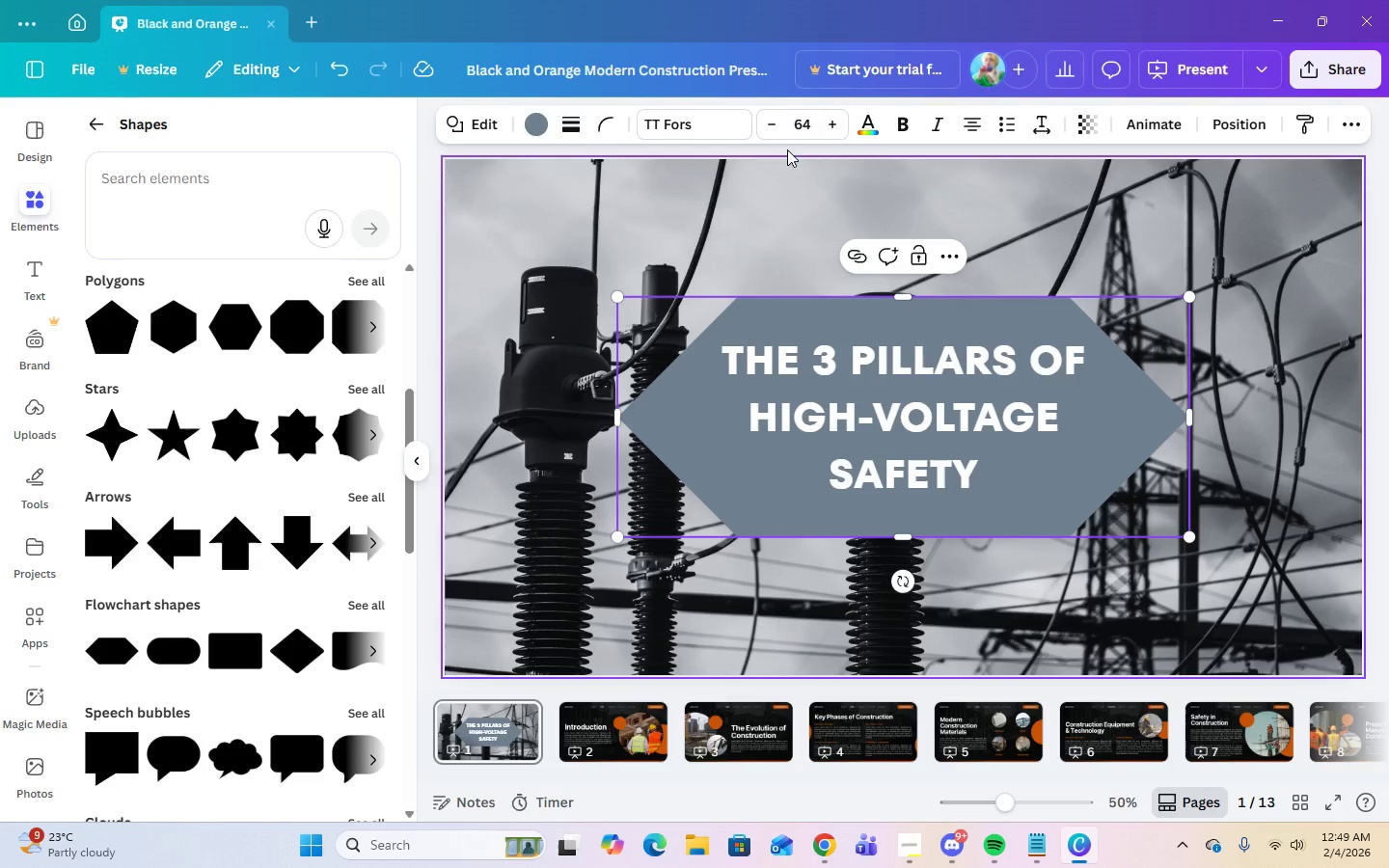 
left_click([803, 129])
 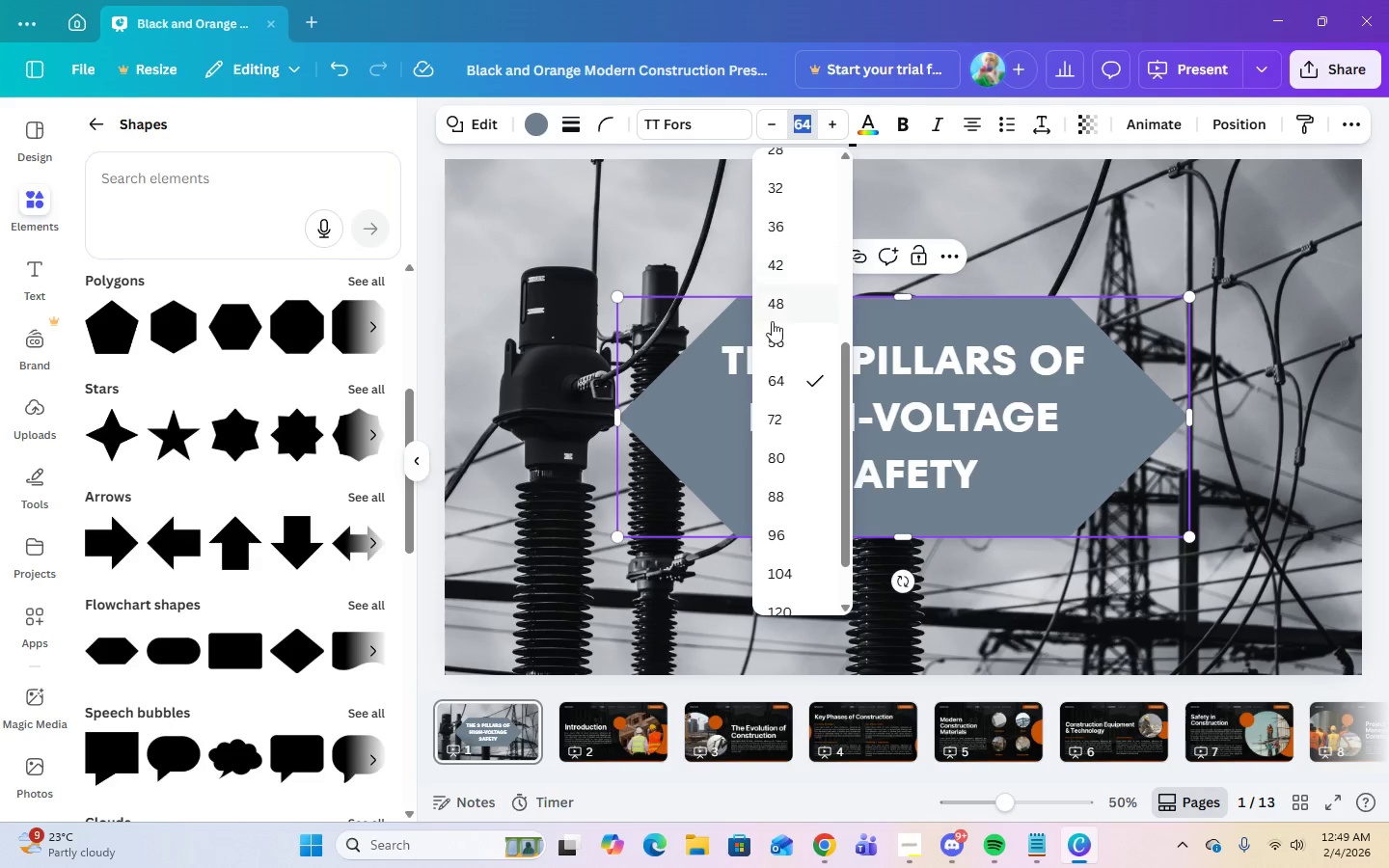 
left_click([776, 339])
 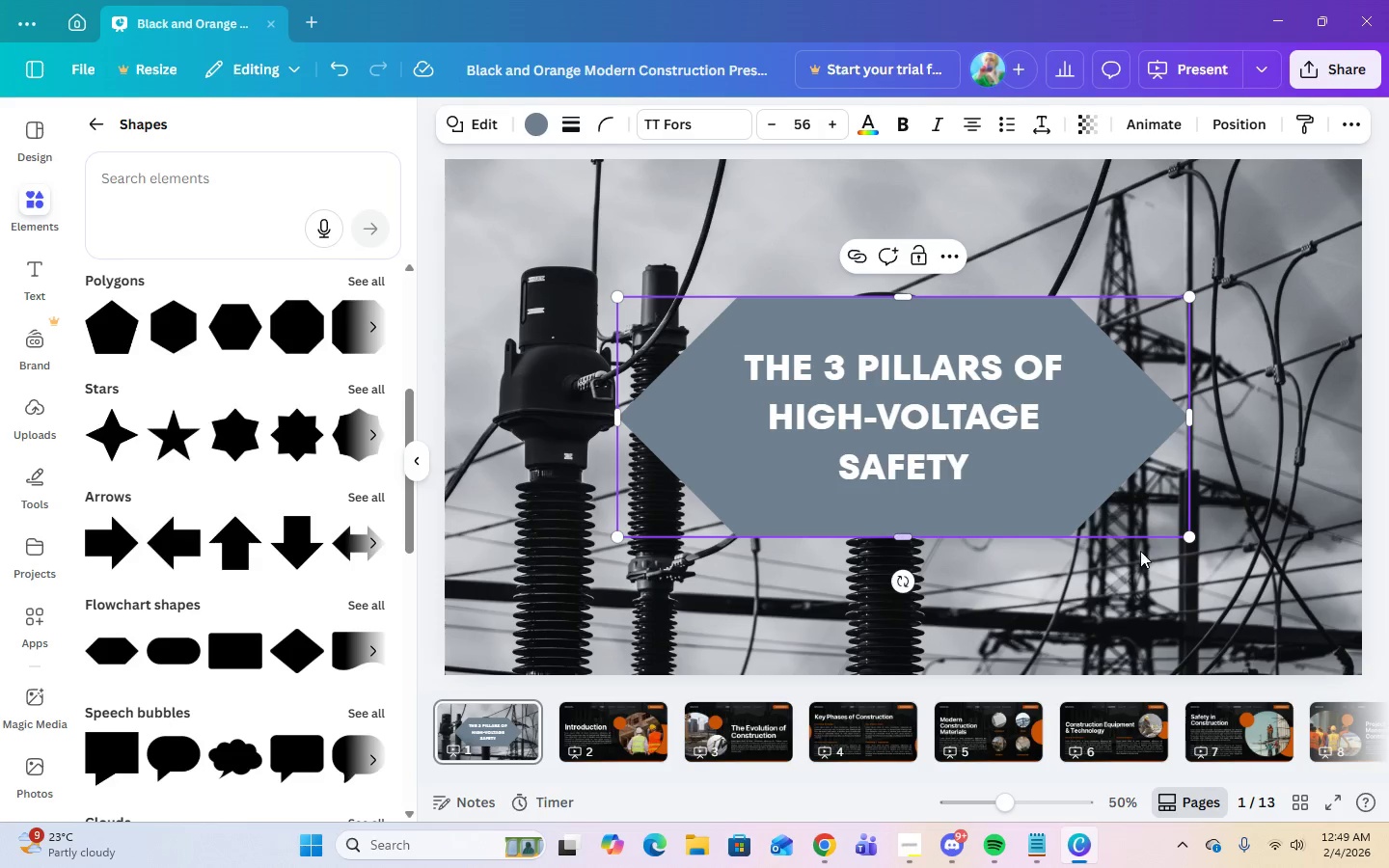 
left_click([1061, 596])
 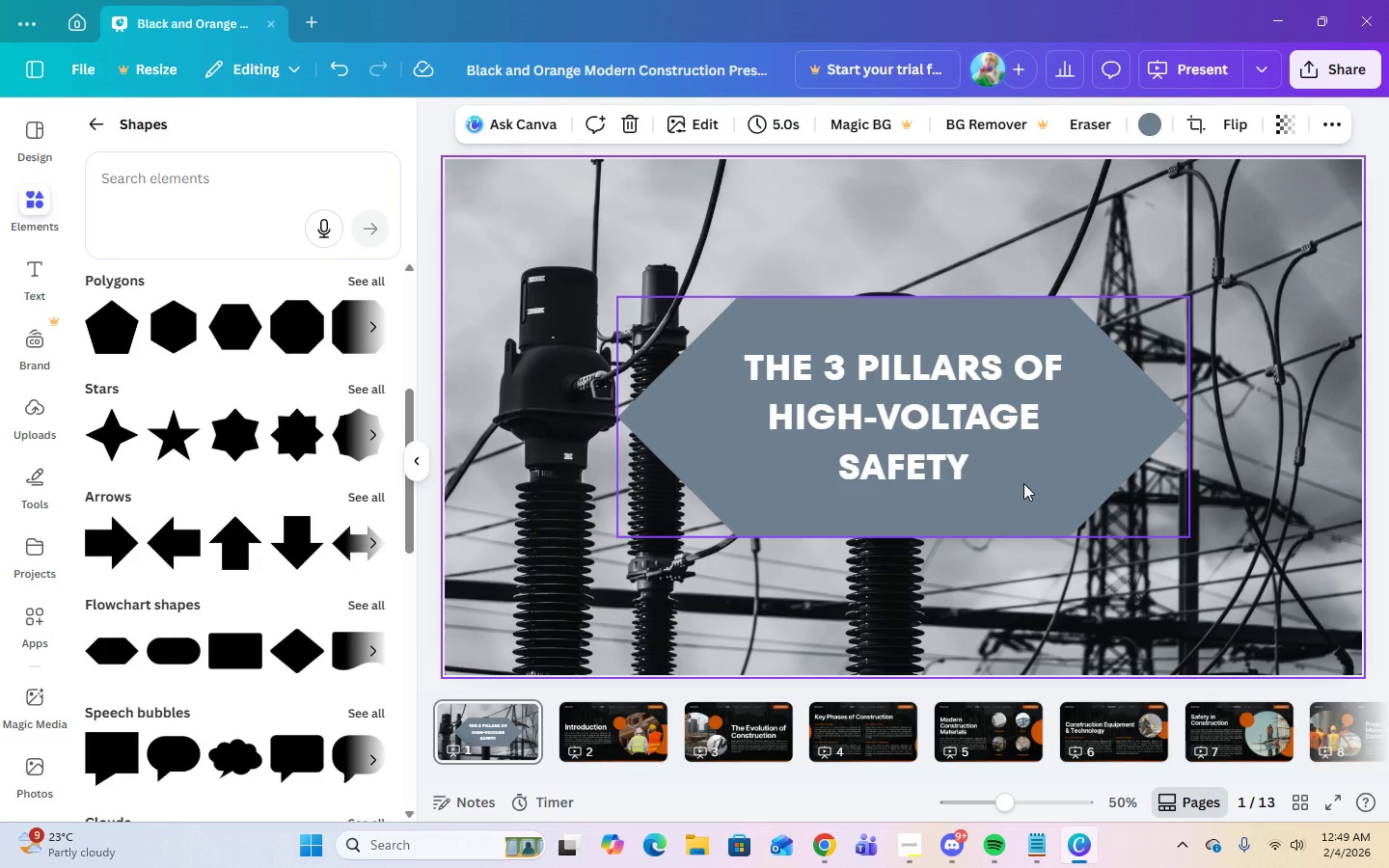 
left_click([1023, 483])
 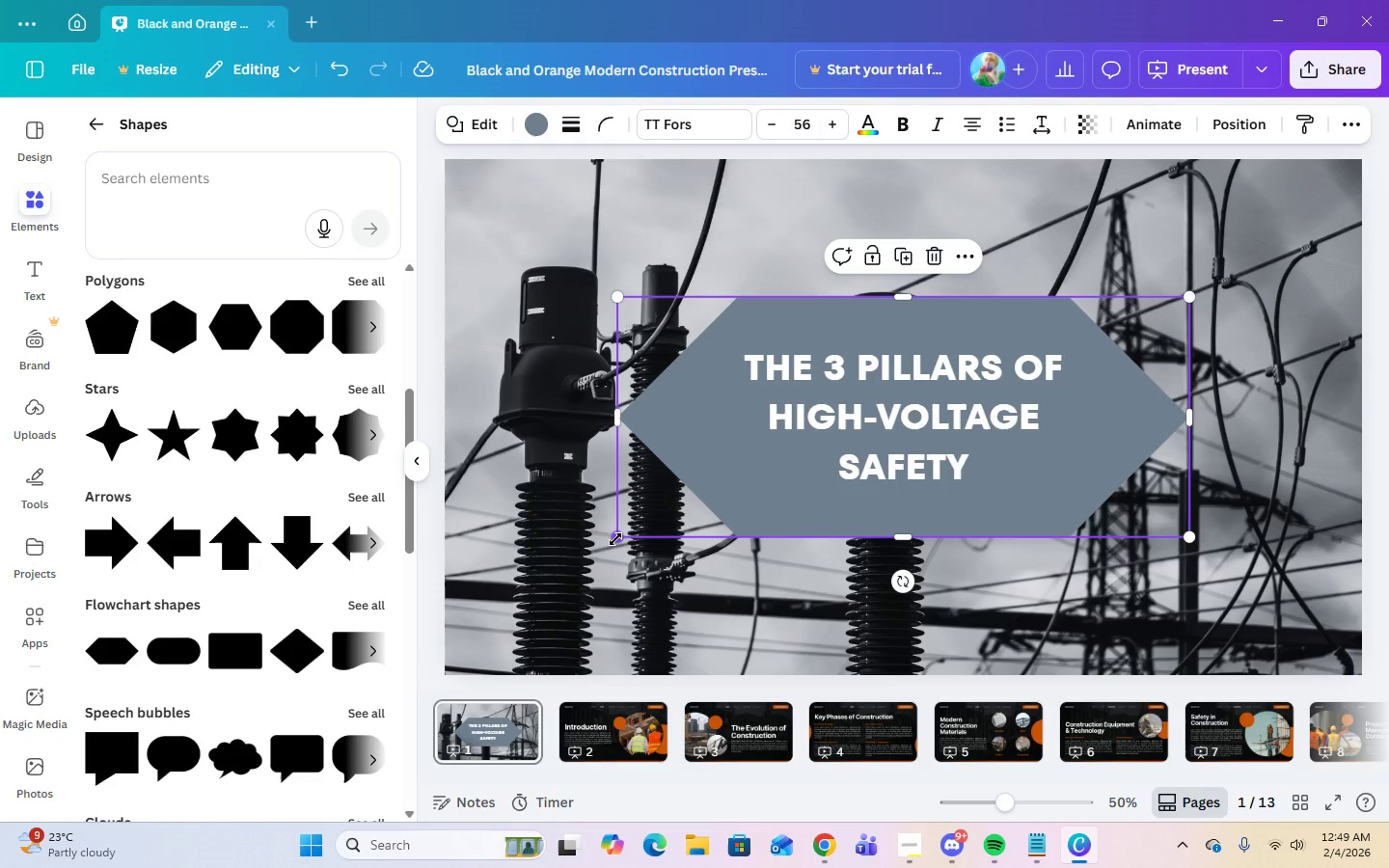 
left_click_drag(start_coordinate=[615, 540], to_coordinate=[654, 522])
 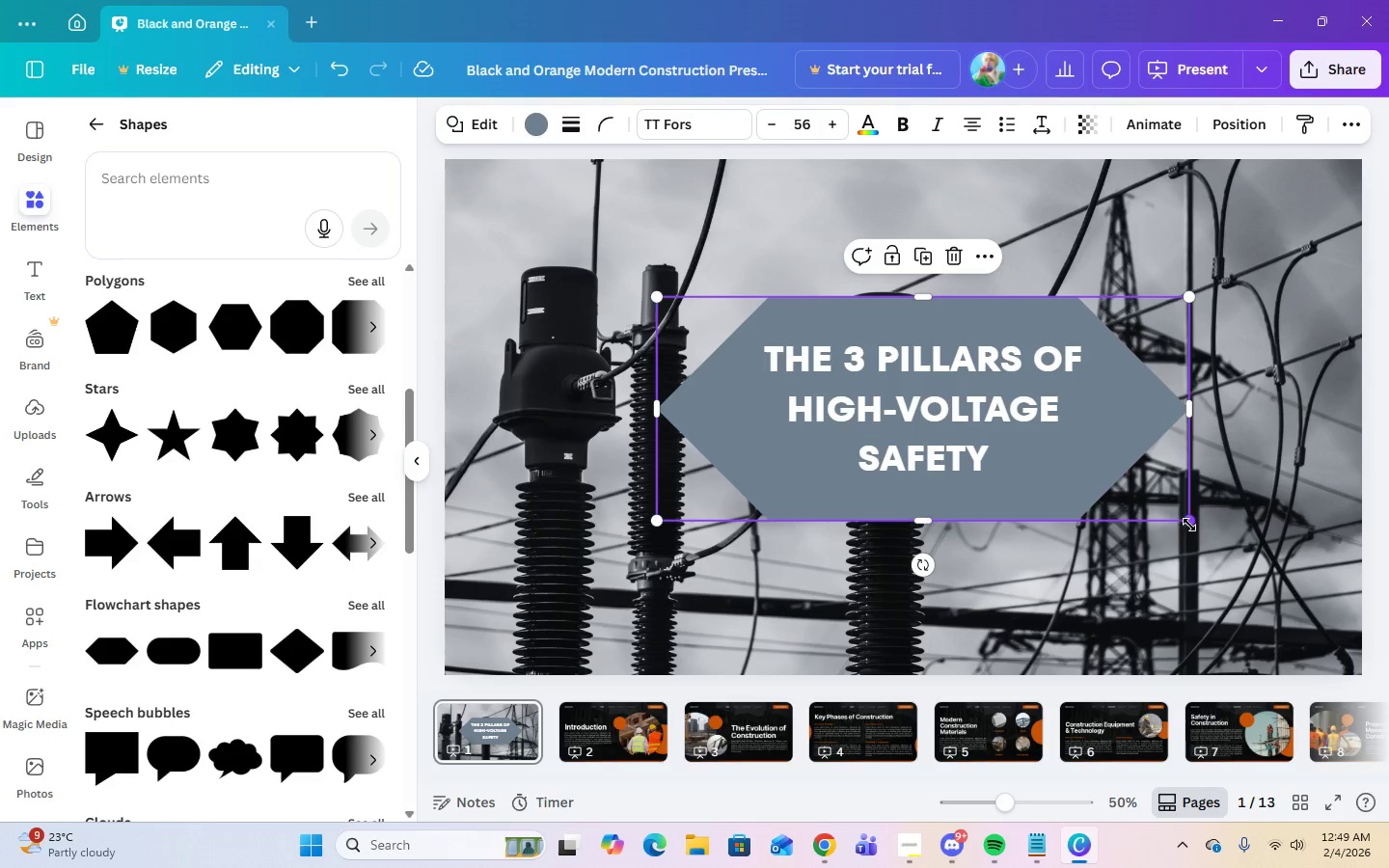 
left_click_drag(start_coordinate=[1191, 525], to_coordinate=[1148, 514])
 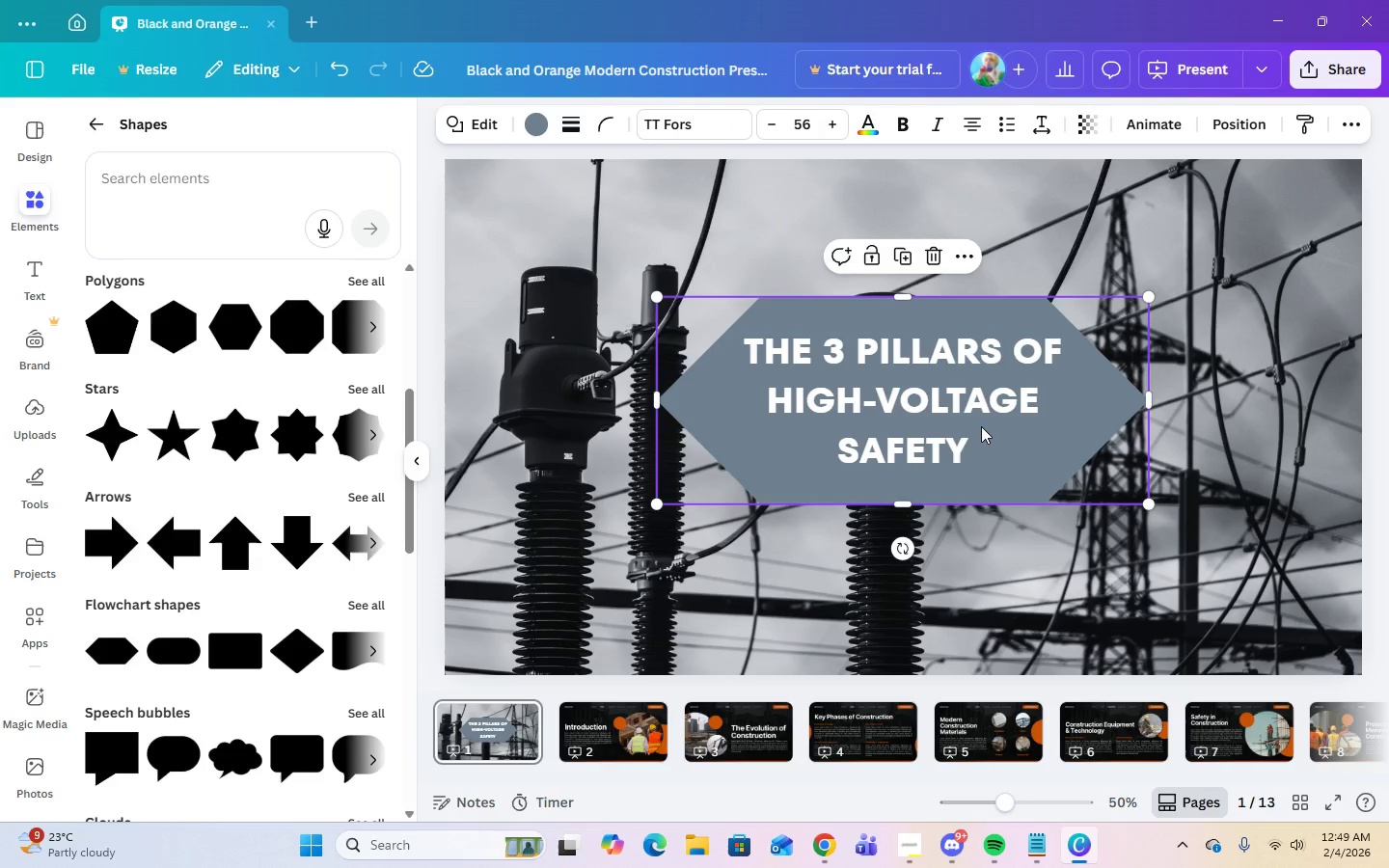 
left_click_drag(start_coordinate=[981, 426], to_coordinate=[981, 438])
 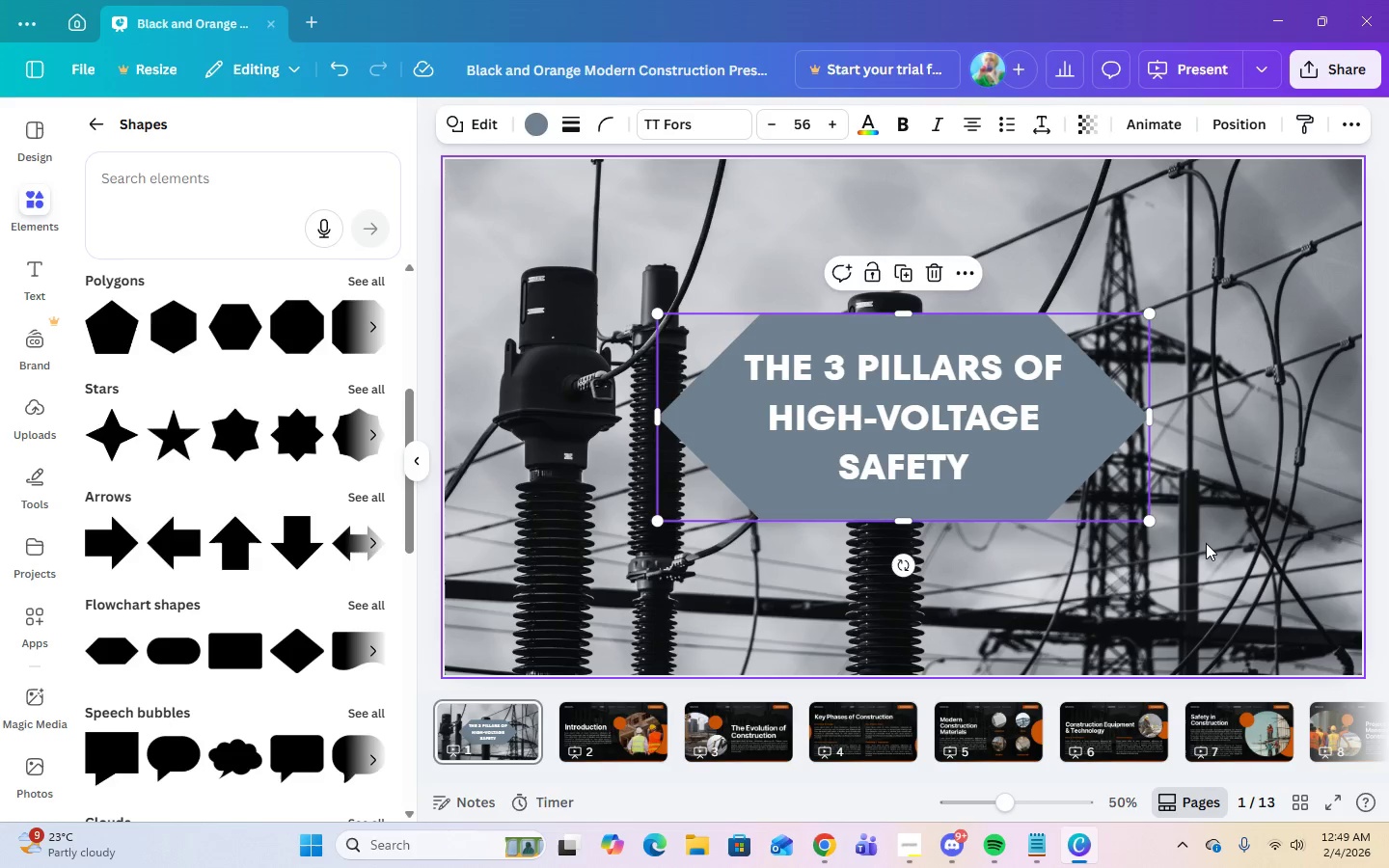 
left_click([1206, 543])
 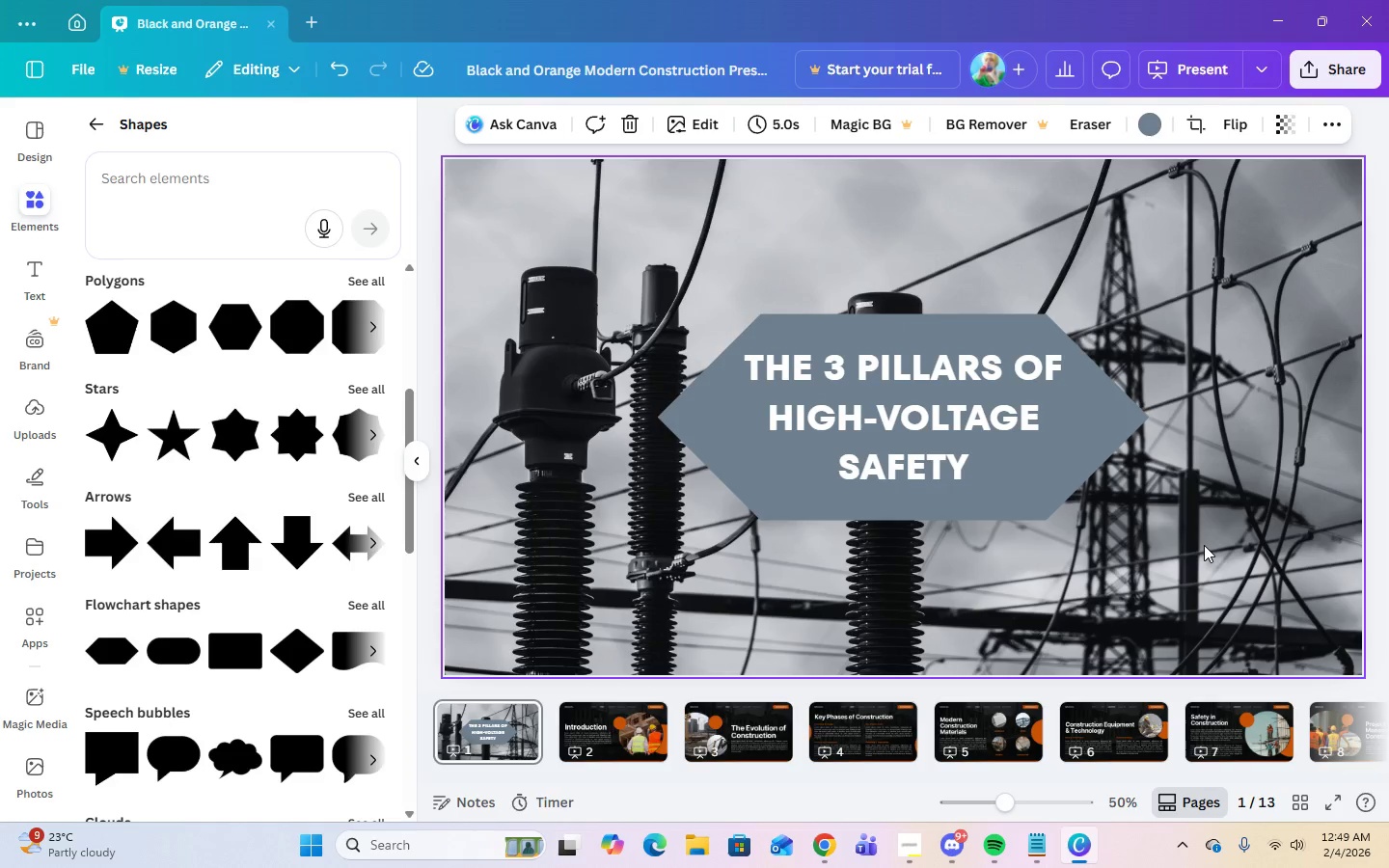 
scroll: coordinate [193, 726], scroll_direction: down, amount: 3.0
 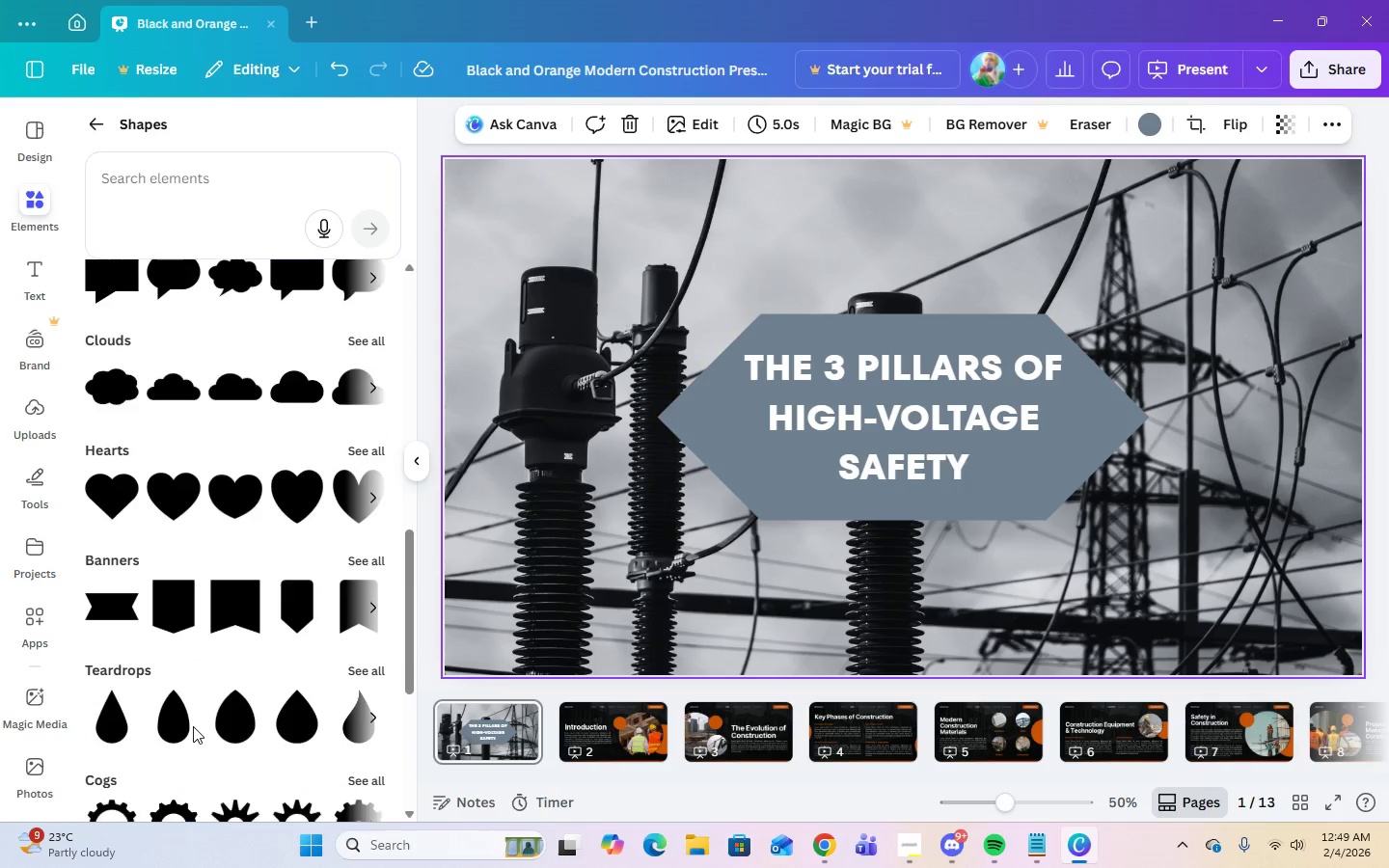 
scroll: coordinate [195, 719], scroll_direction: up, amount: 12.0
 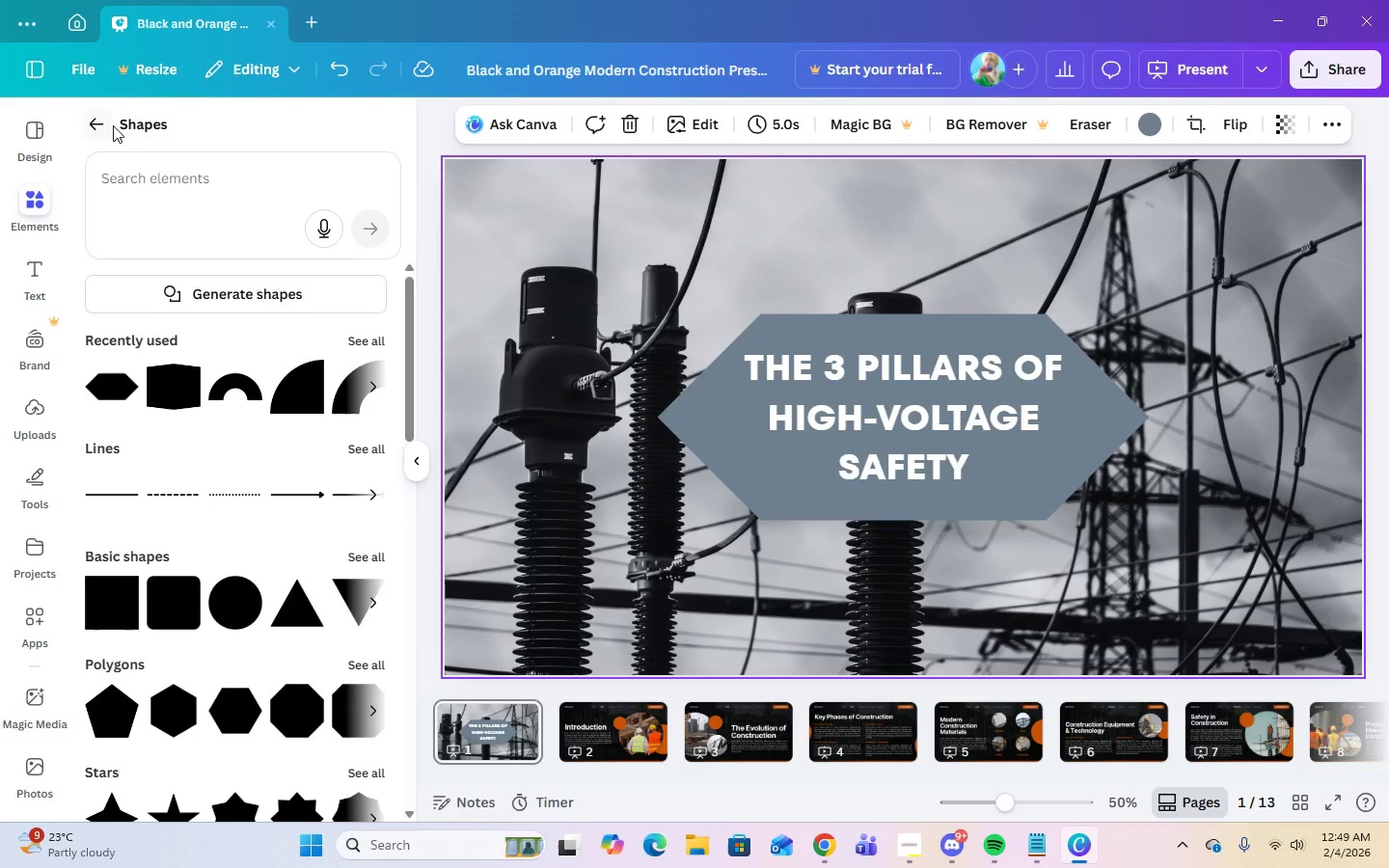 
left_click([97, 119])
 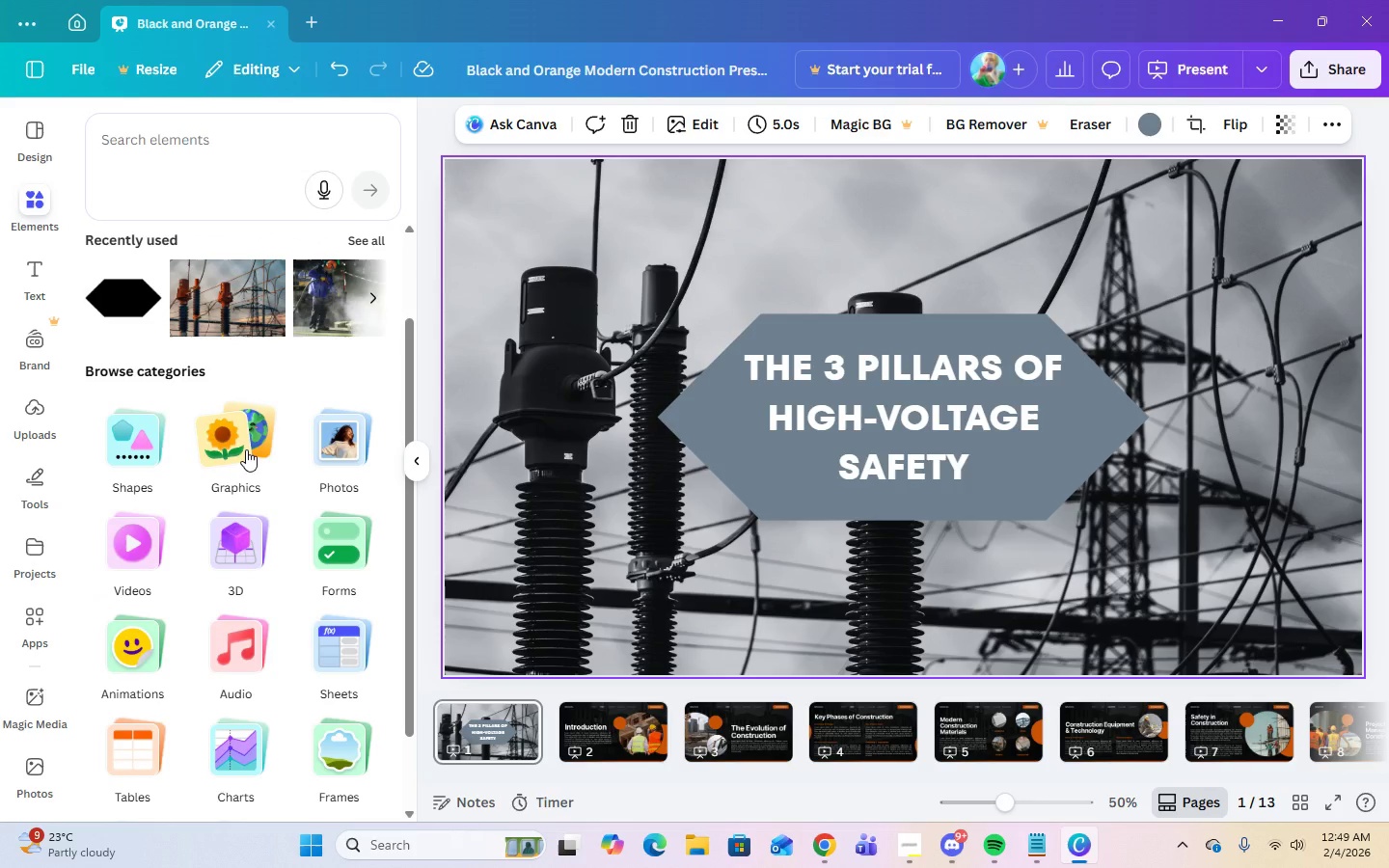 
left_click([246, 449])
 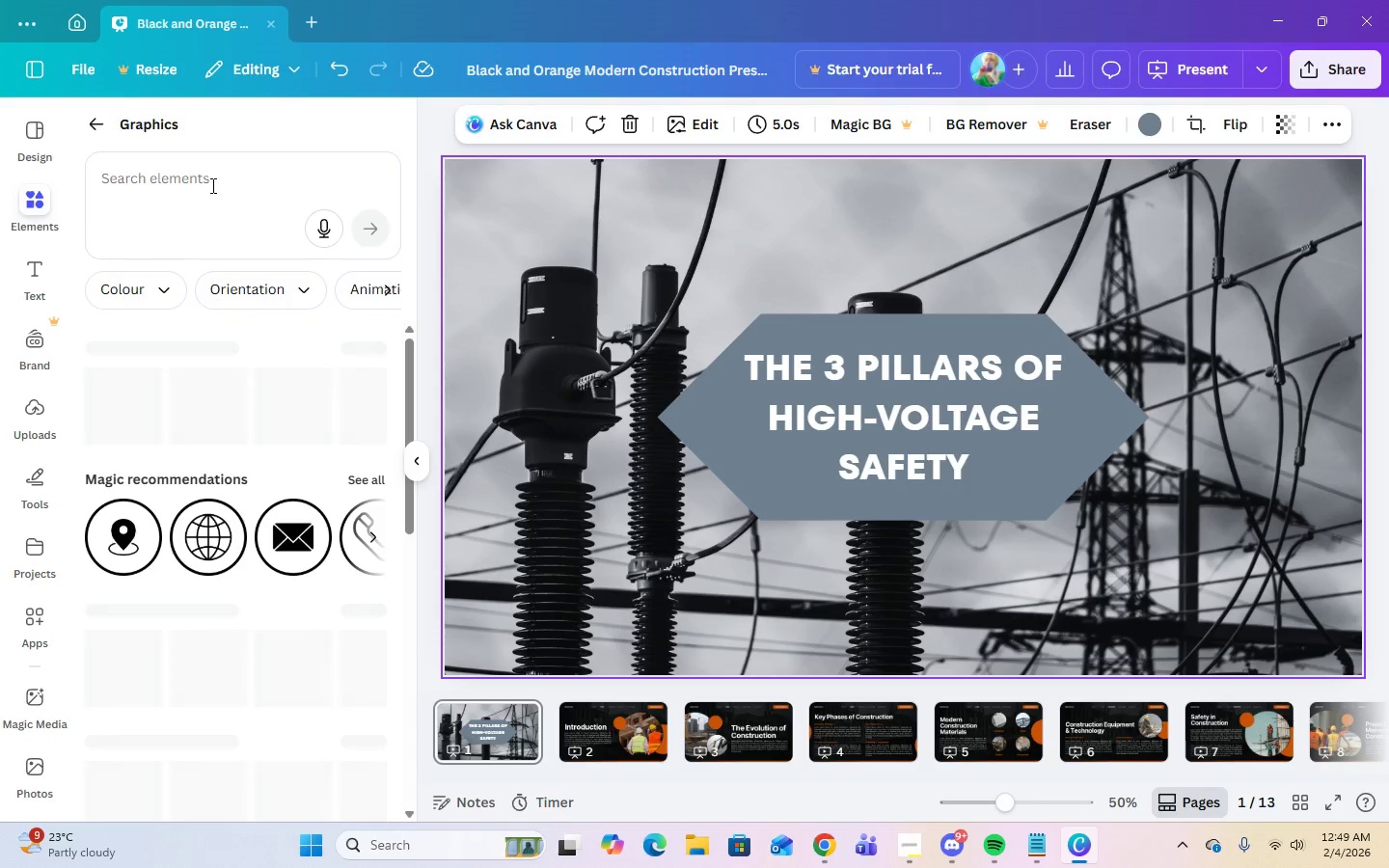 
left_click([211, 185])
 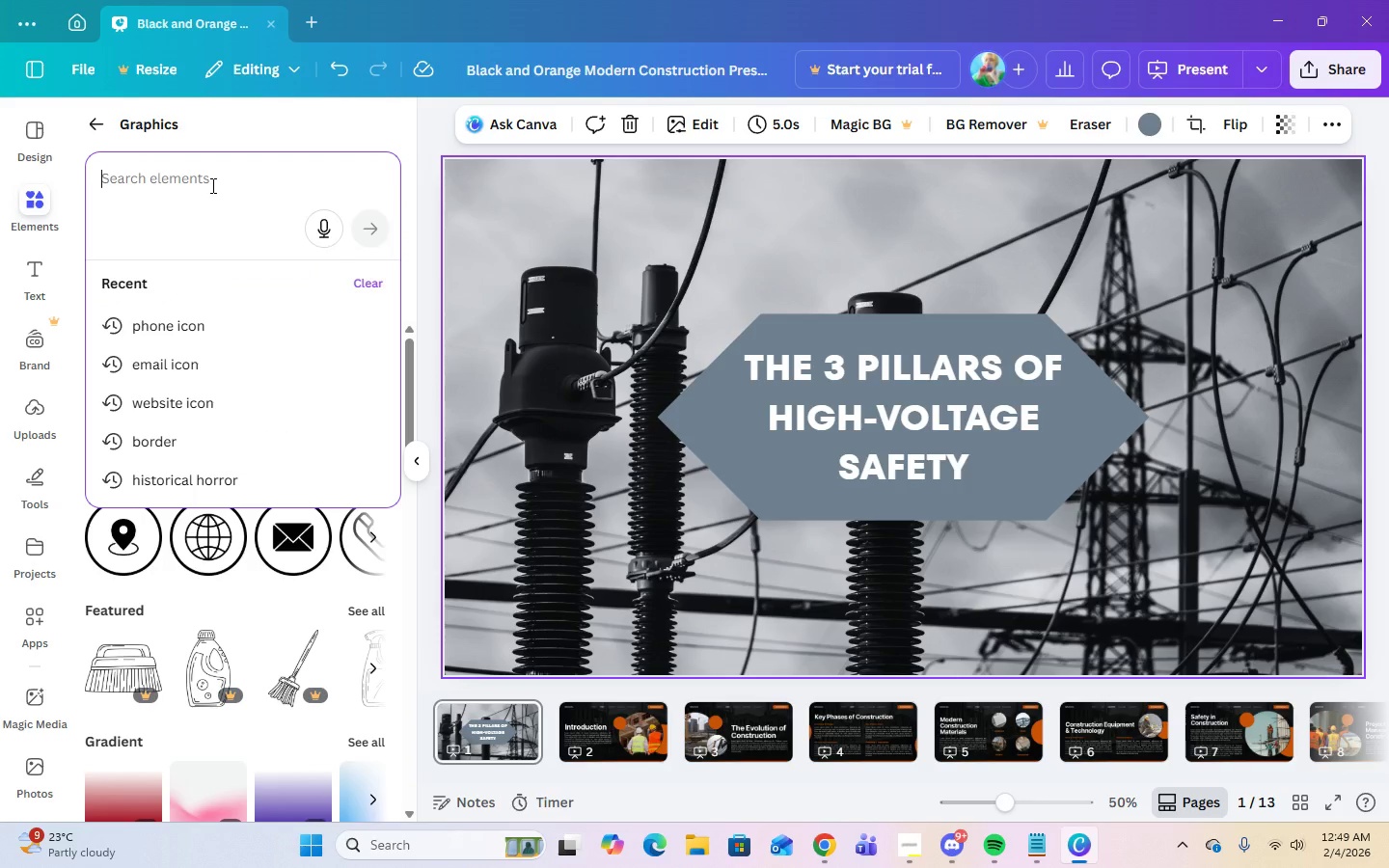 
type(safety orange)
 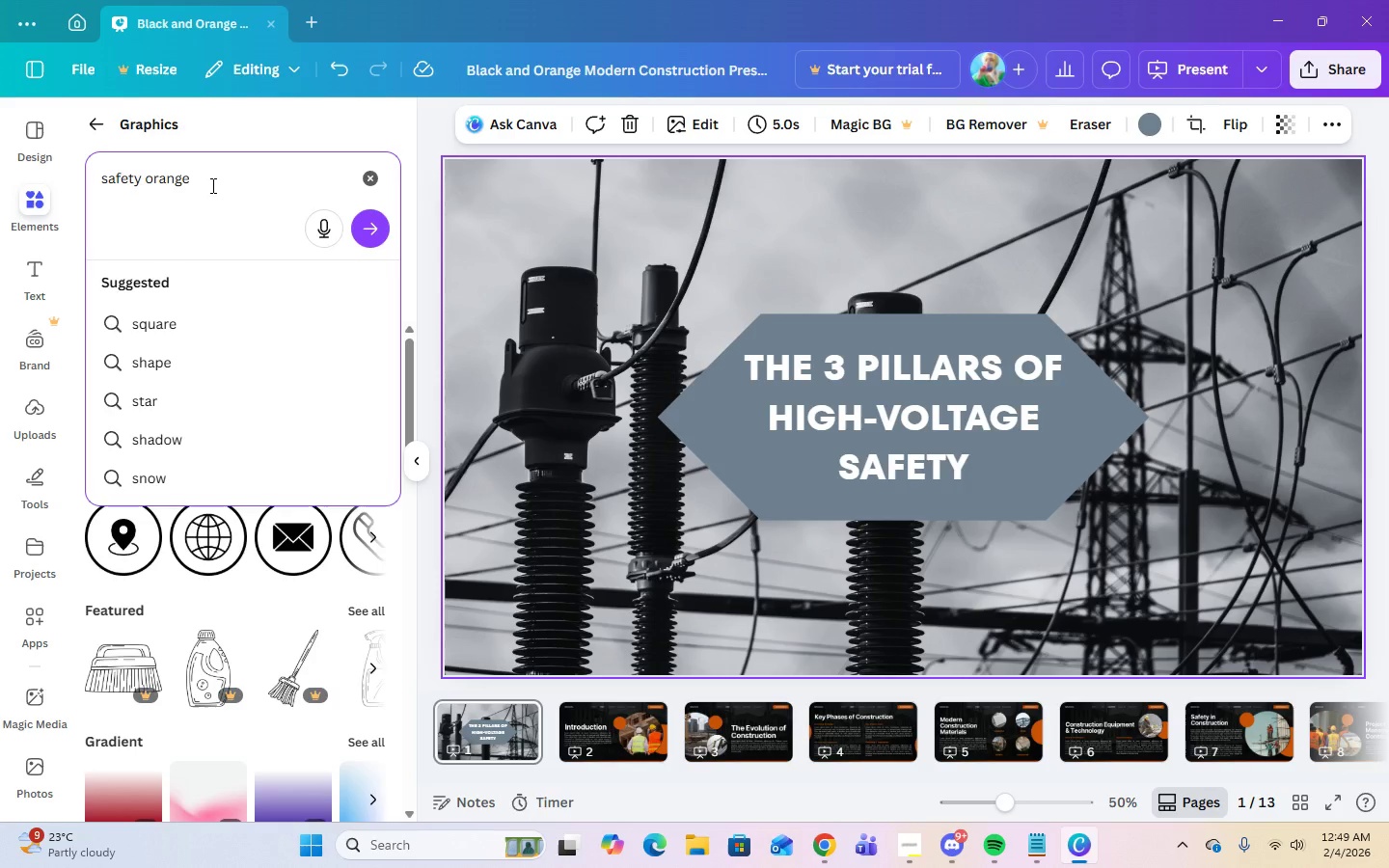 
key(Enter)
 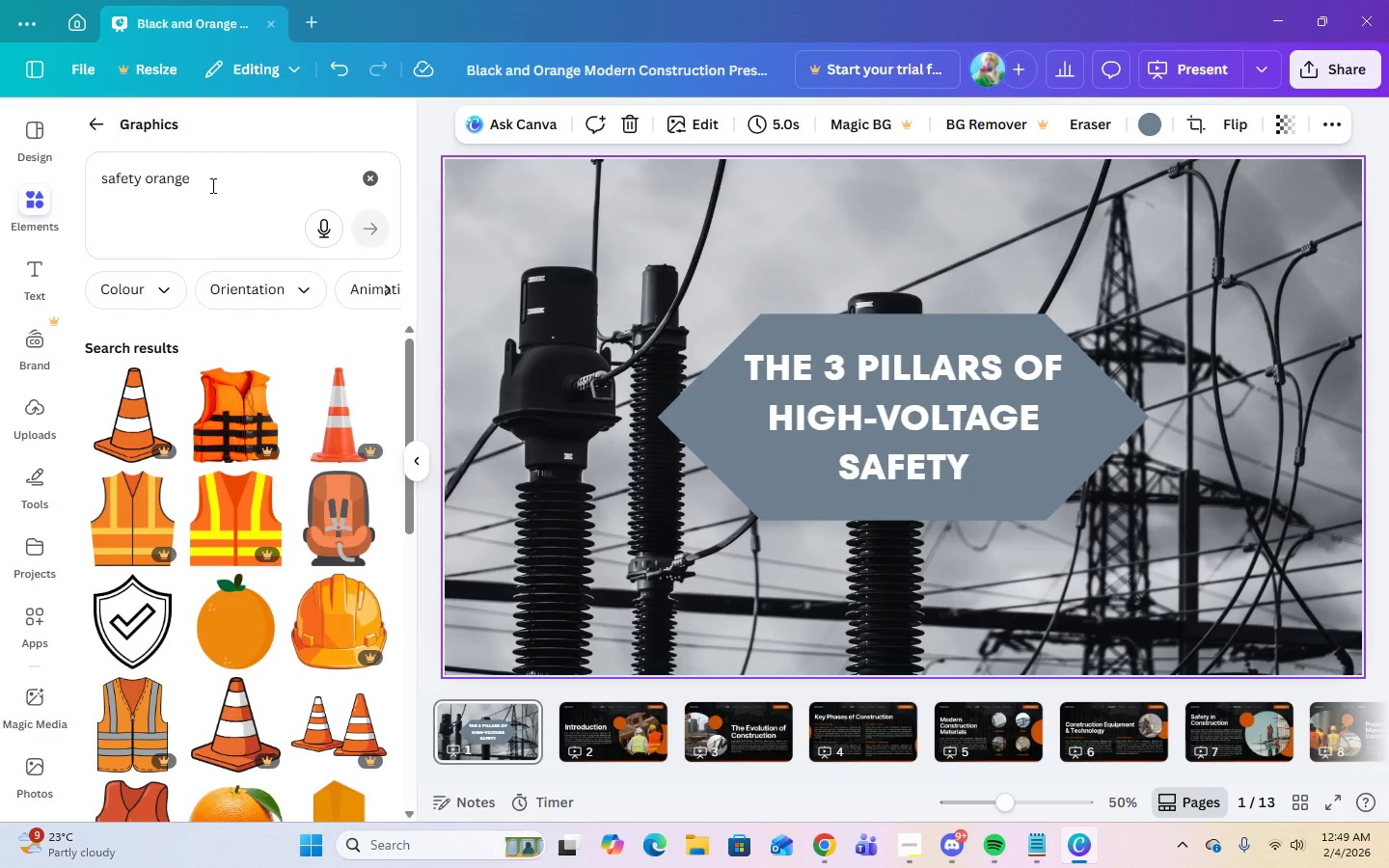 
scroll: coordinate [201, 531], scroll_direction: down, amount: 25.0
 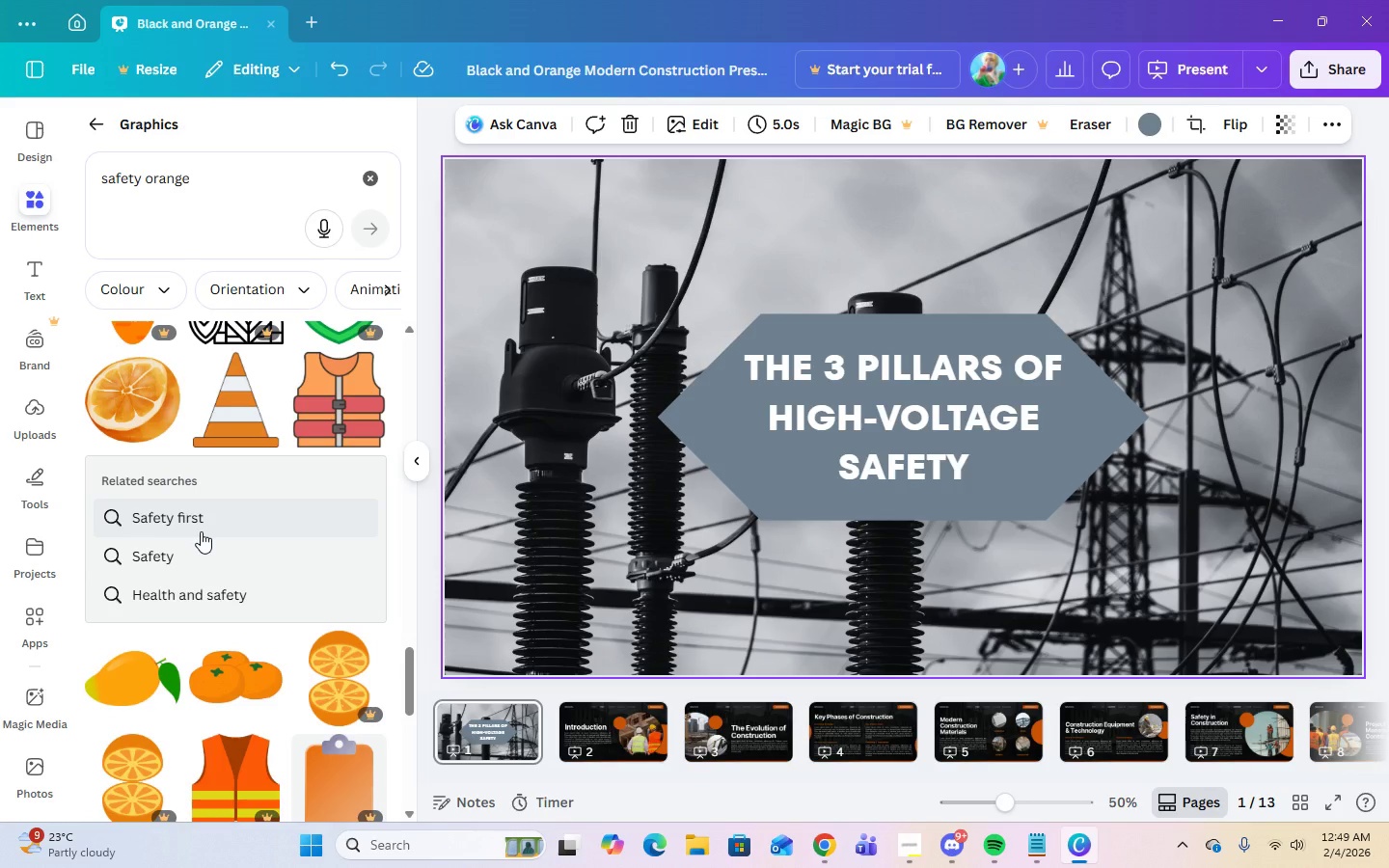 
scroll: coordinate [201, 531], scroll_direction: down, amount: 2.0
 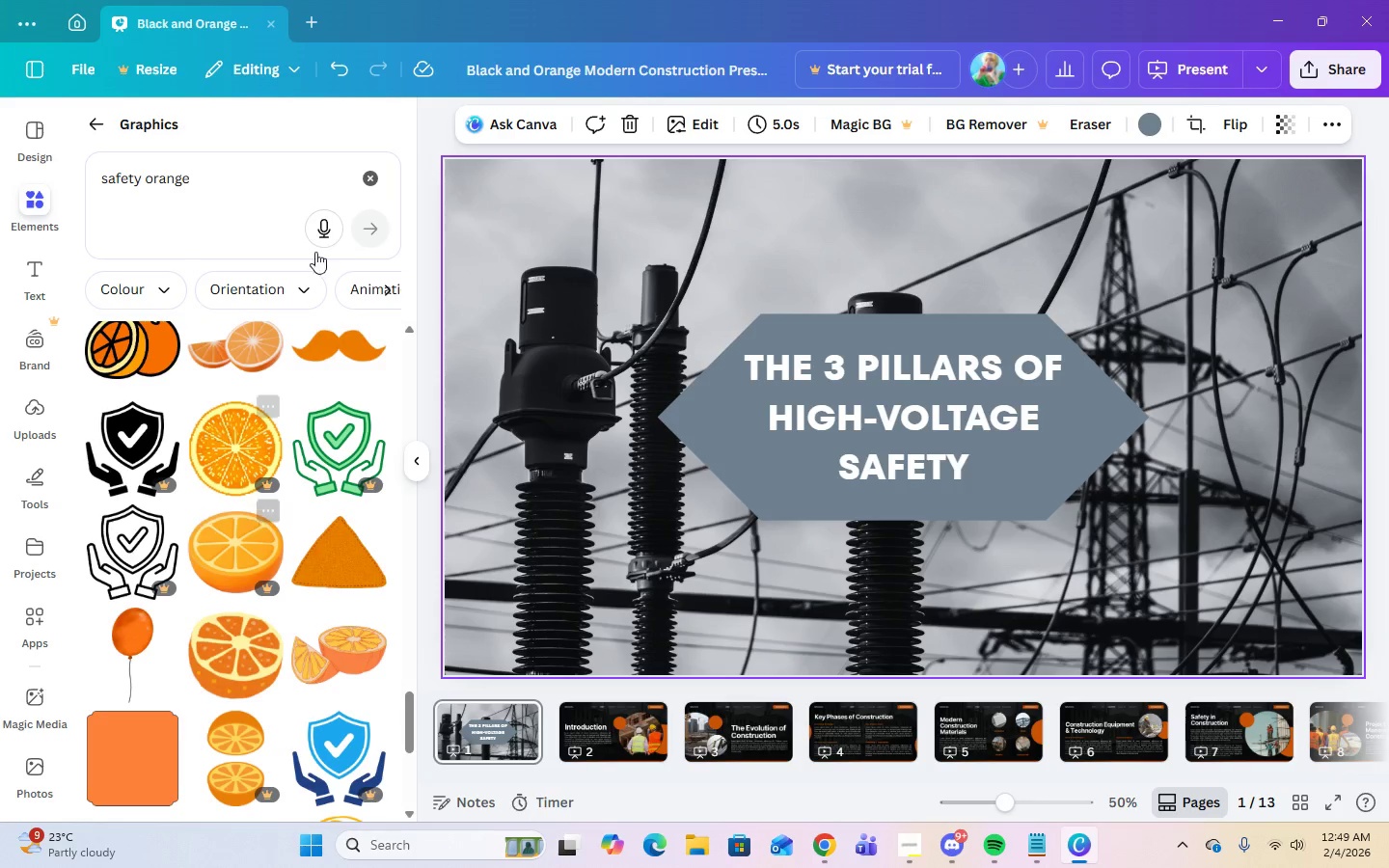 
left_click([1012, 489])
 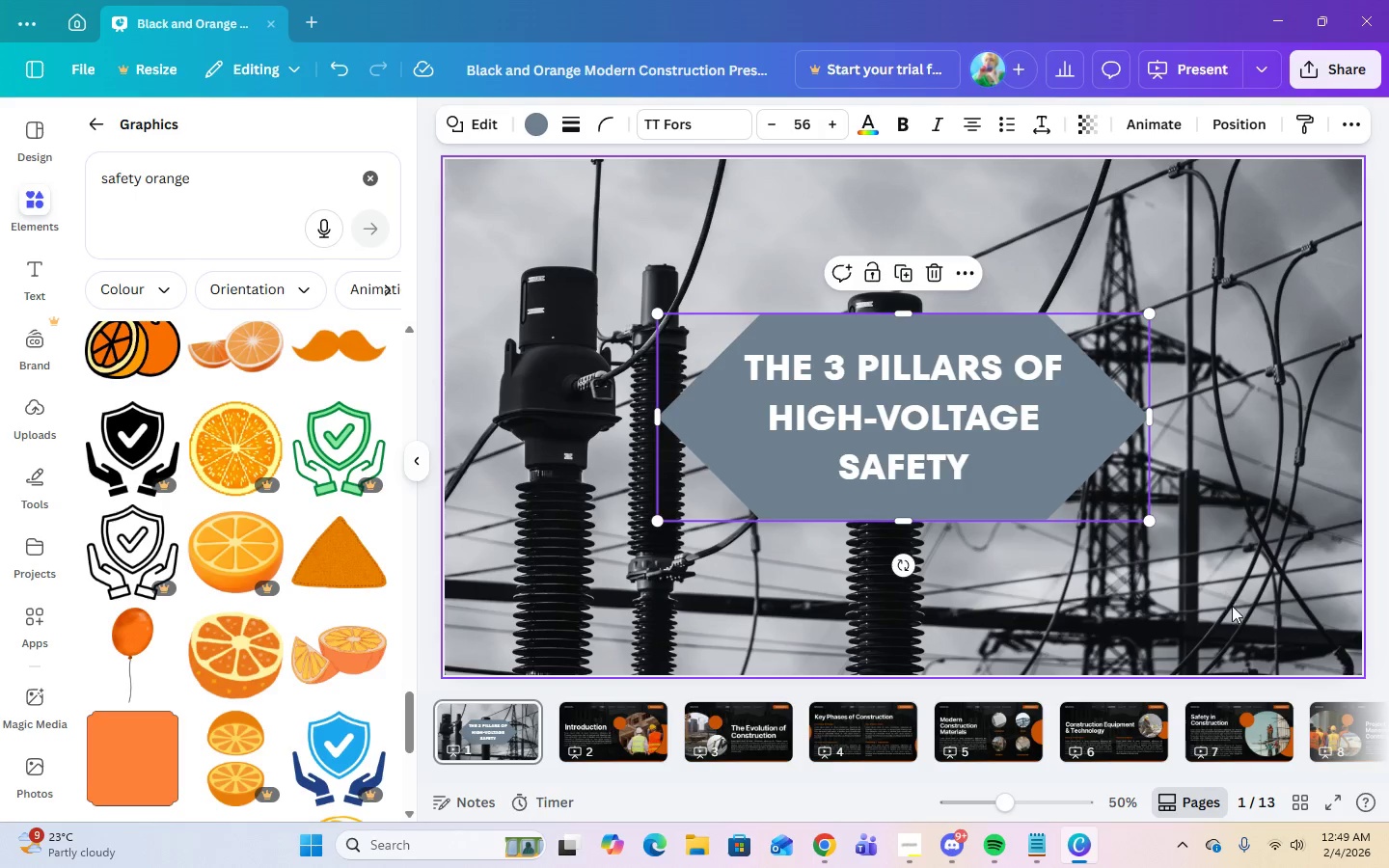 
wait(5.48)
 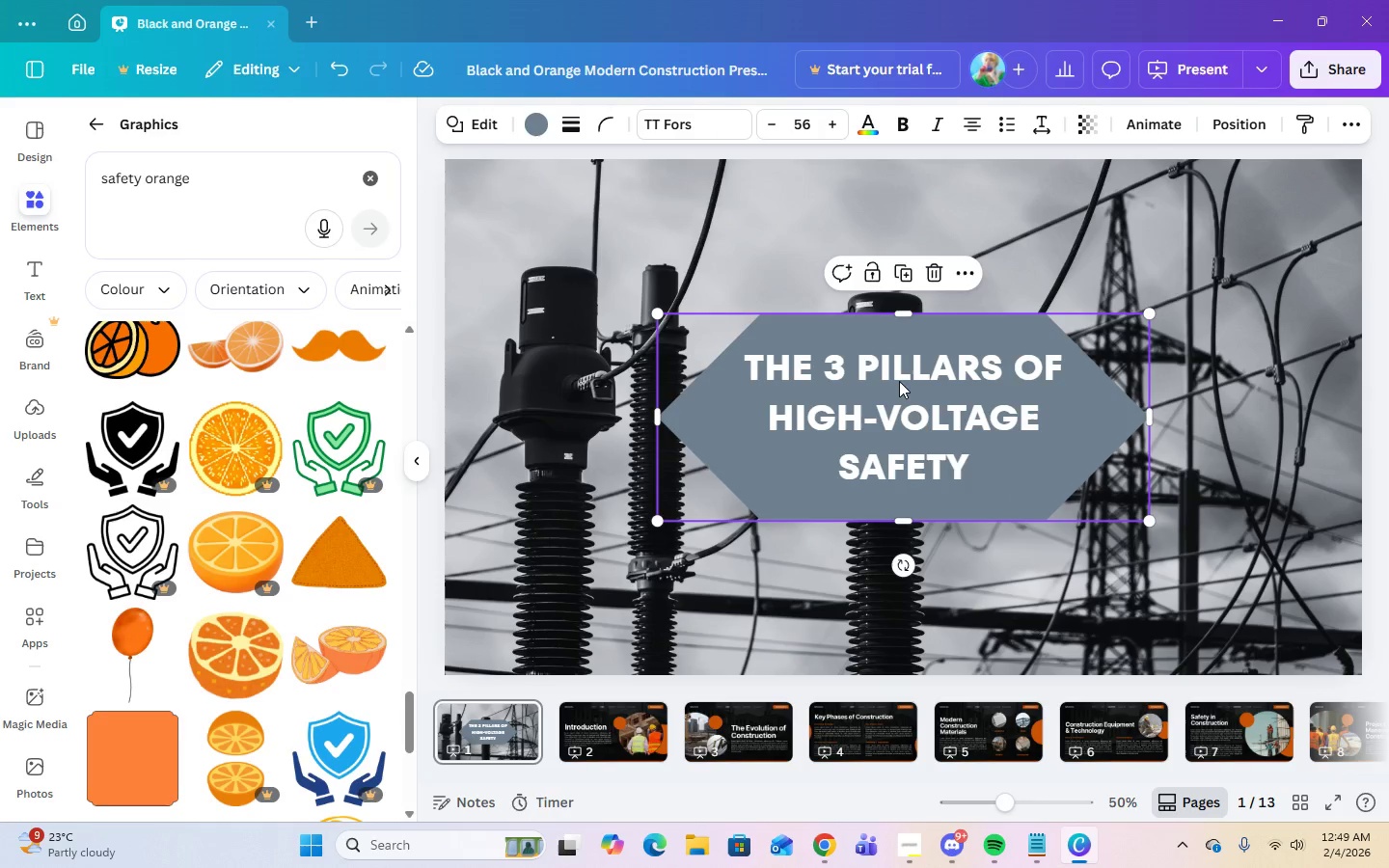 
scroll: coordinate [292, 573], scroll_direction: down, amount: 29.0
 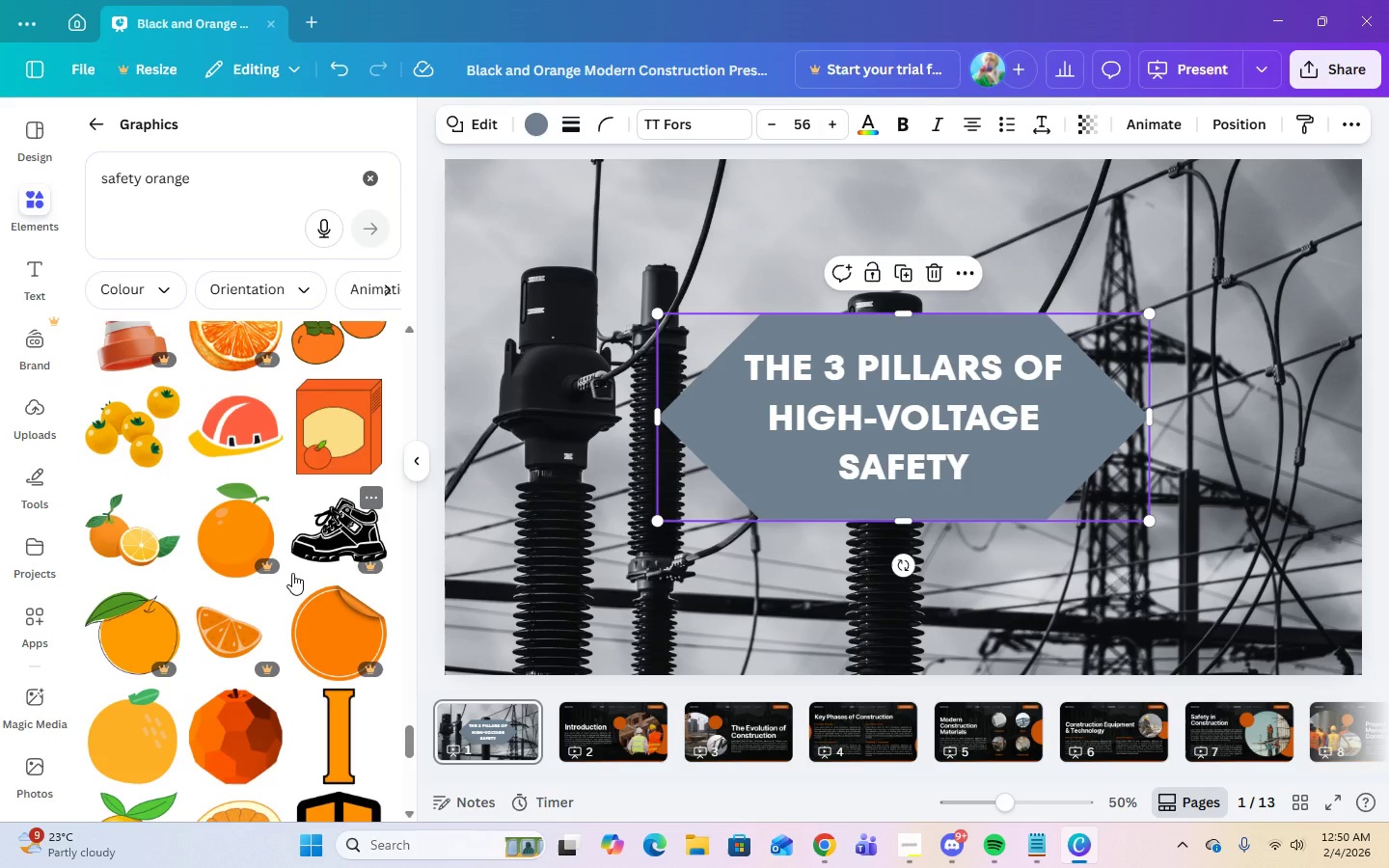 
scroll: coordinate [292, 573], scroll_direction: down, amount: 2.0
 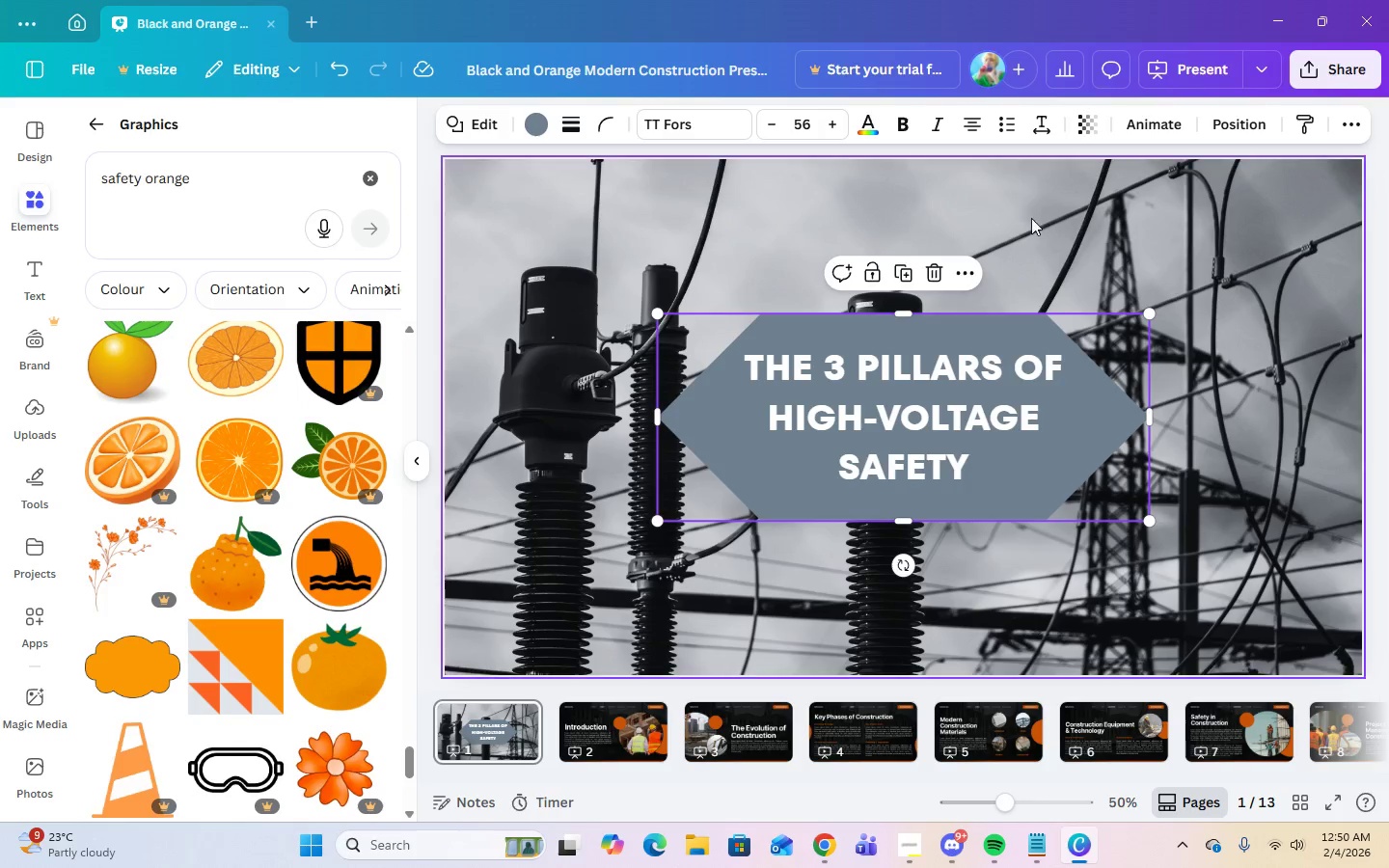 
left_click([940, 278])
 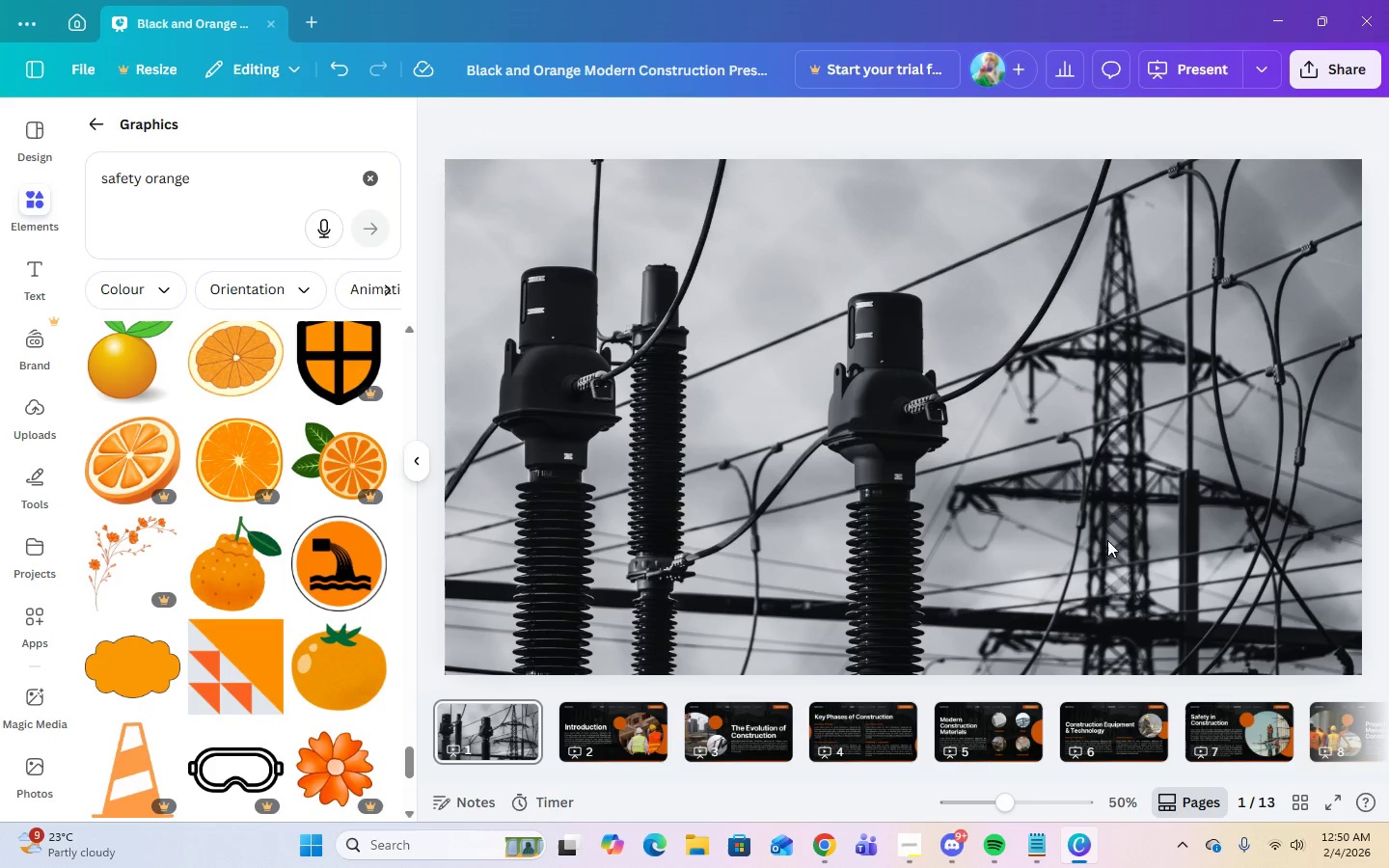 
scroll: coordinate [304, 579], scroll_direction: down, amount: 5.0
 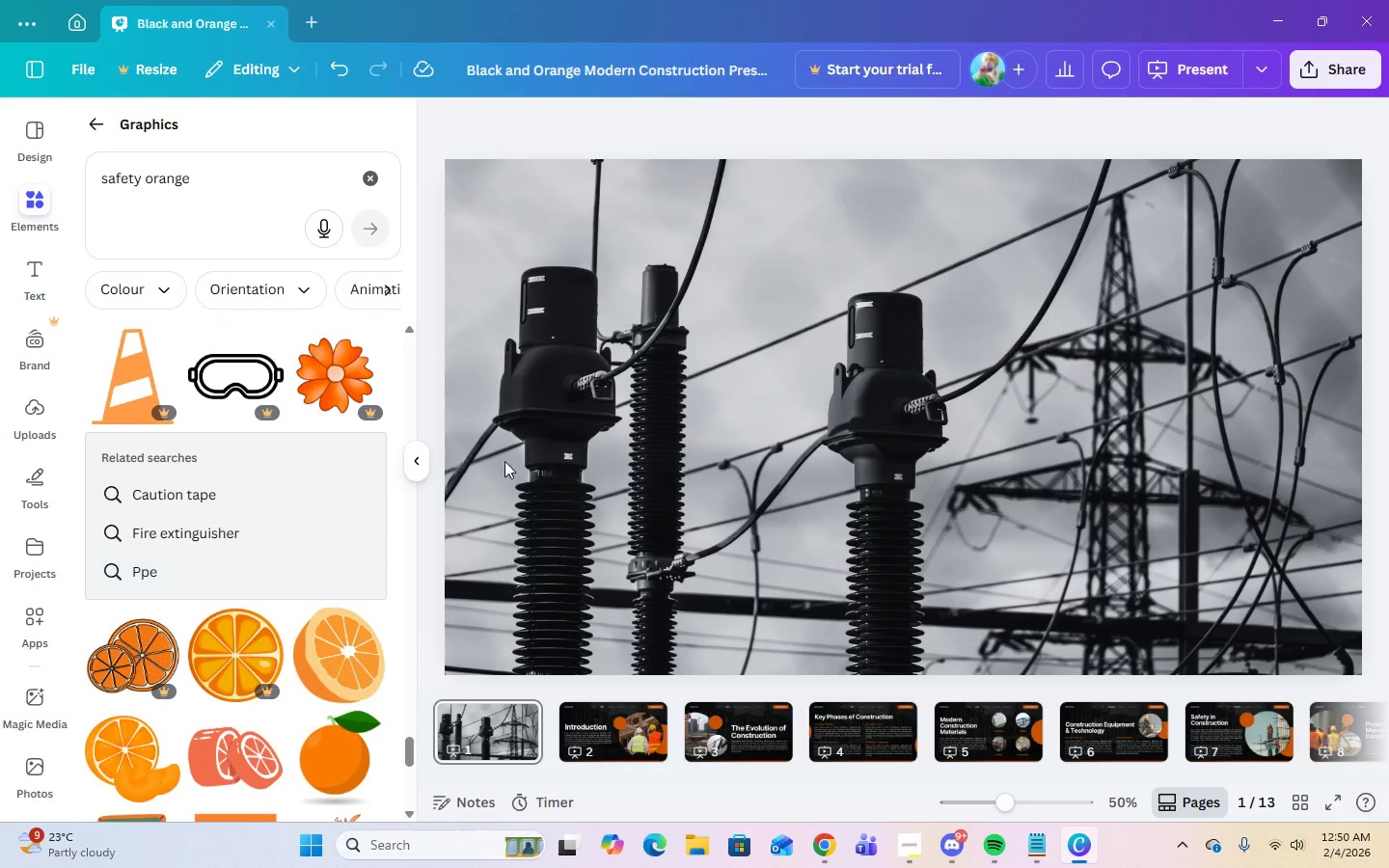 
left_click([689, 462])
 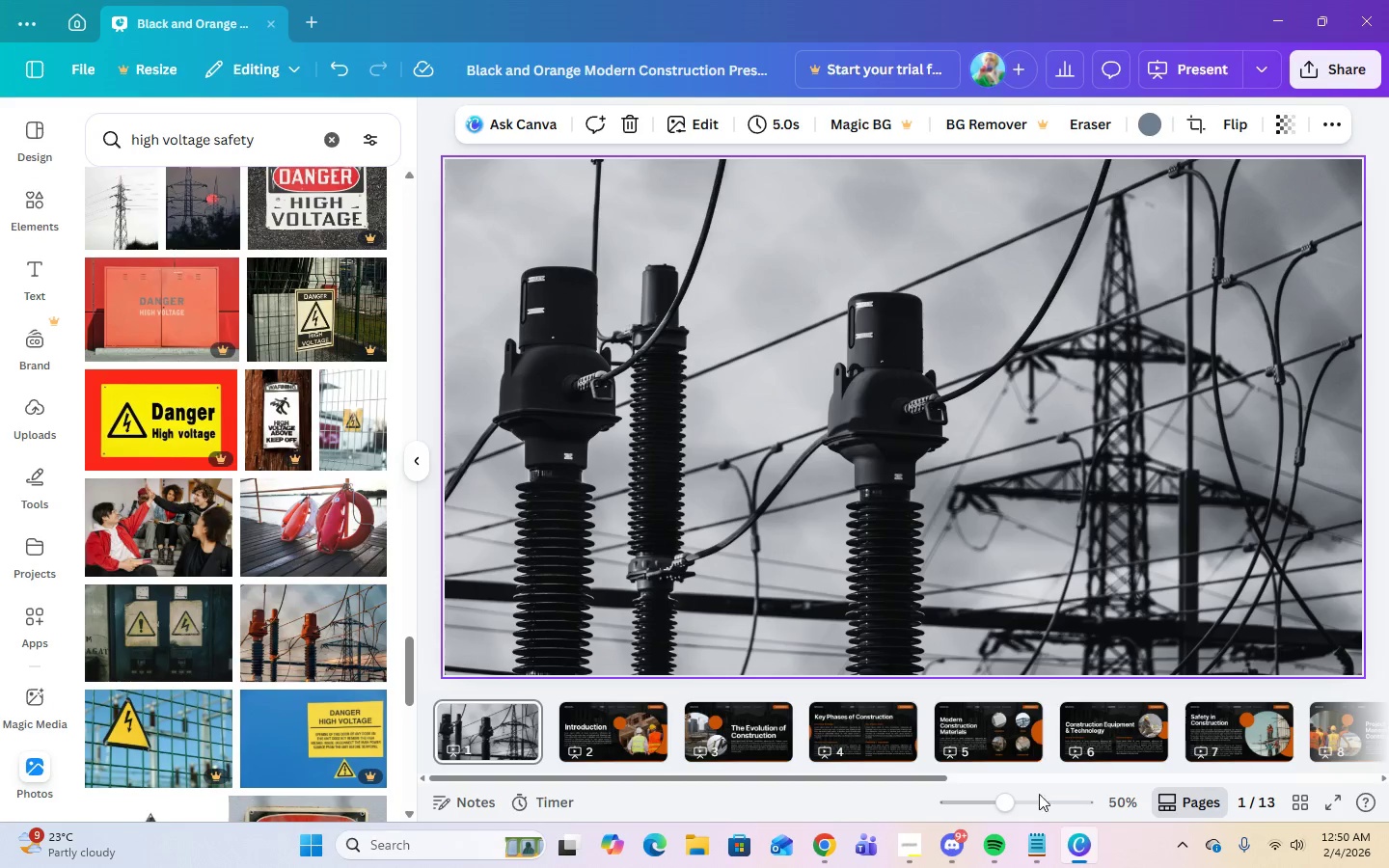 
left_click([915, 857])